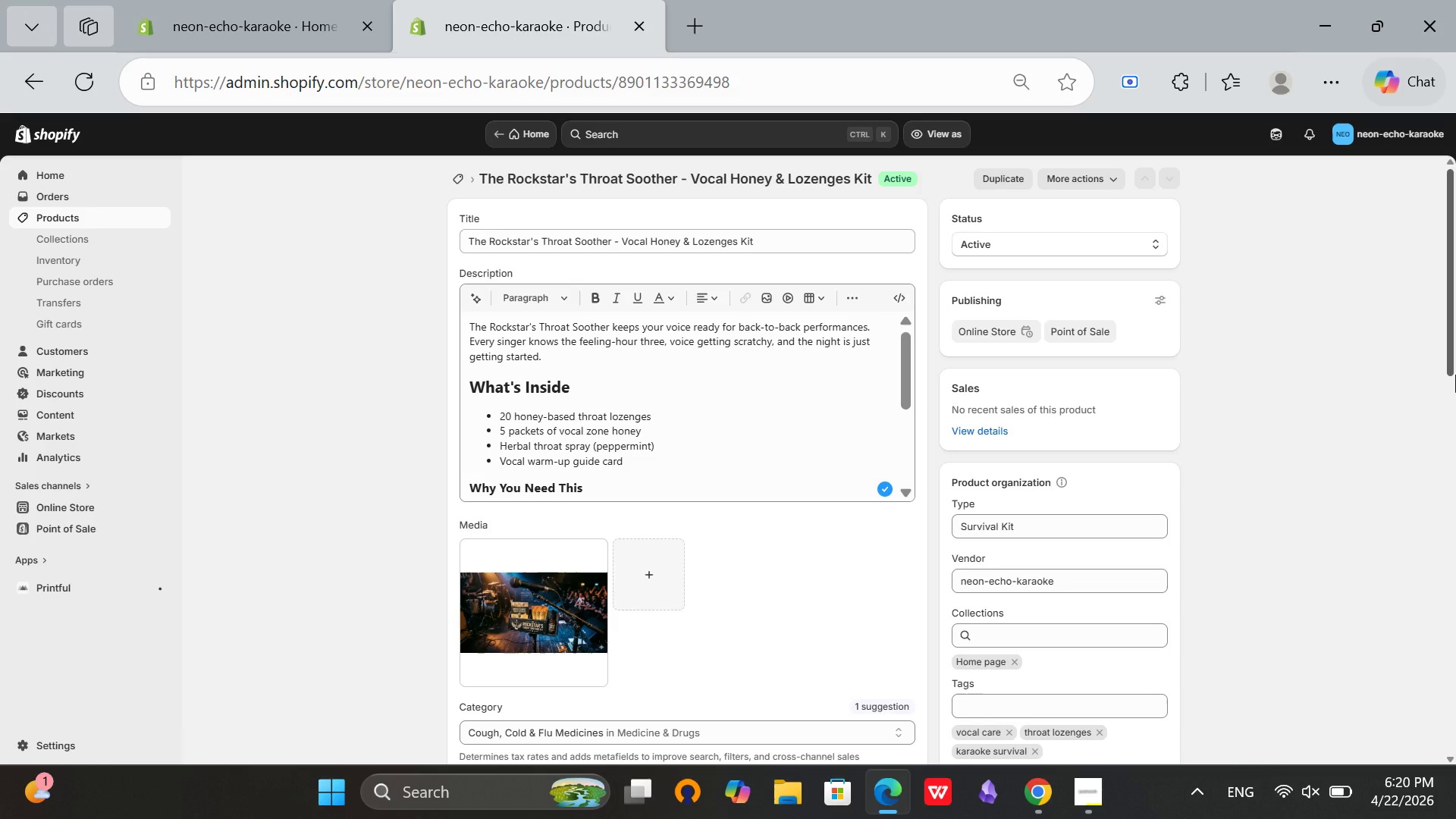 
key(Mute)
 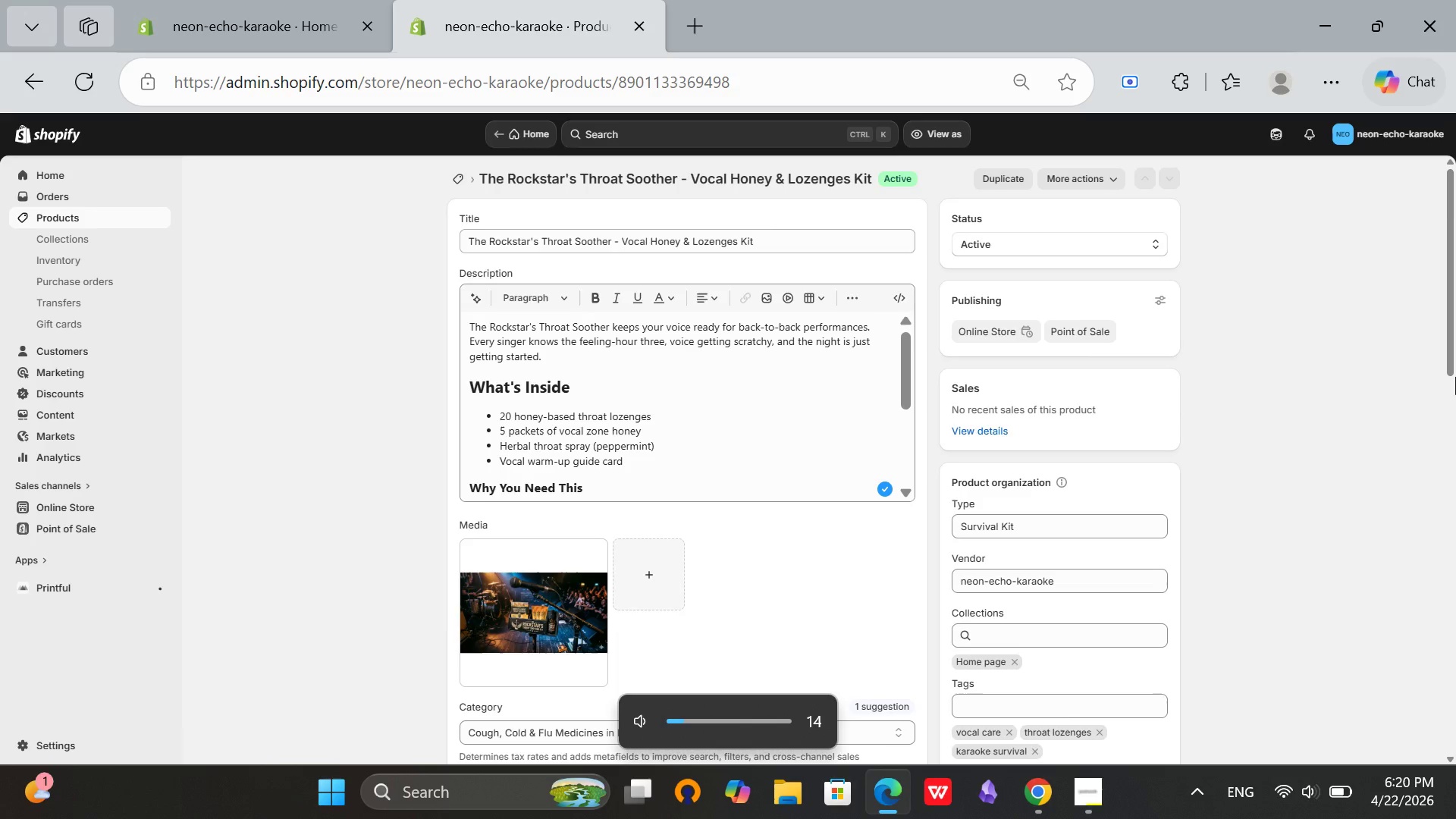 
scroll: coordinate [1432, 535], scroll_direction: down, amount: 5.0
 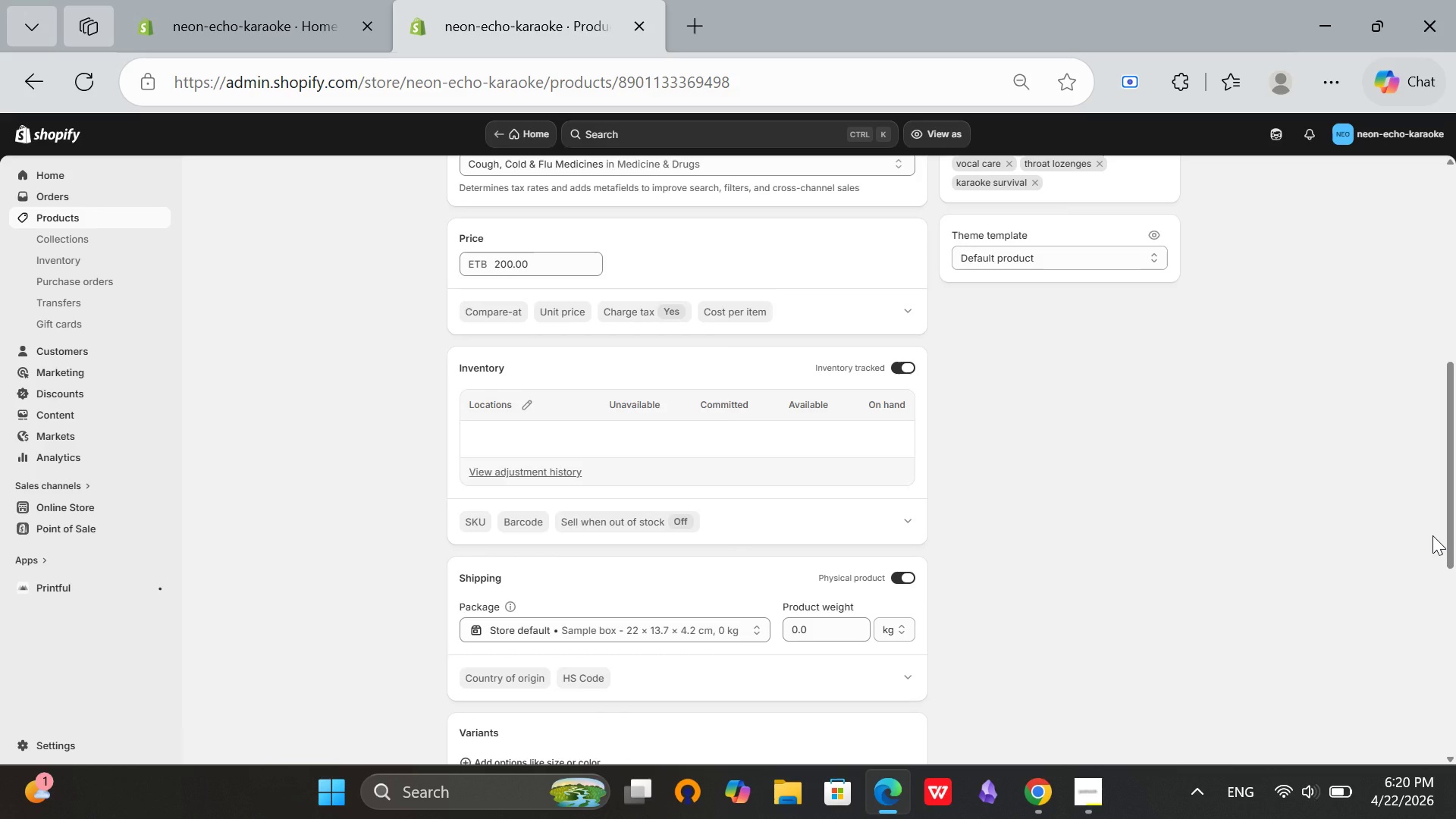 
wait(10.33)
 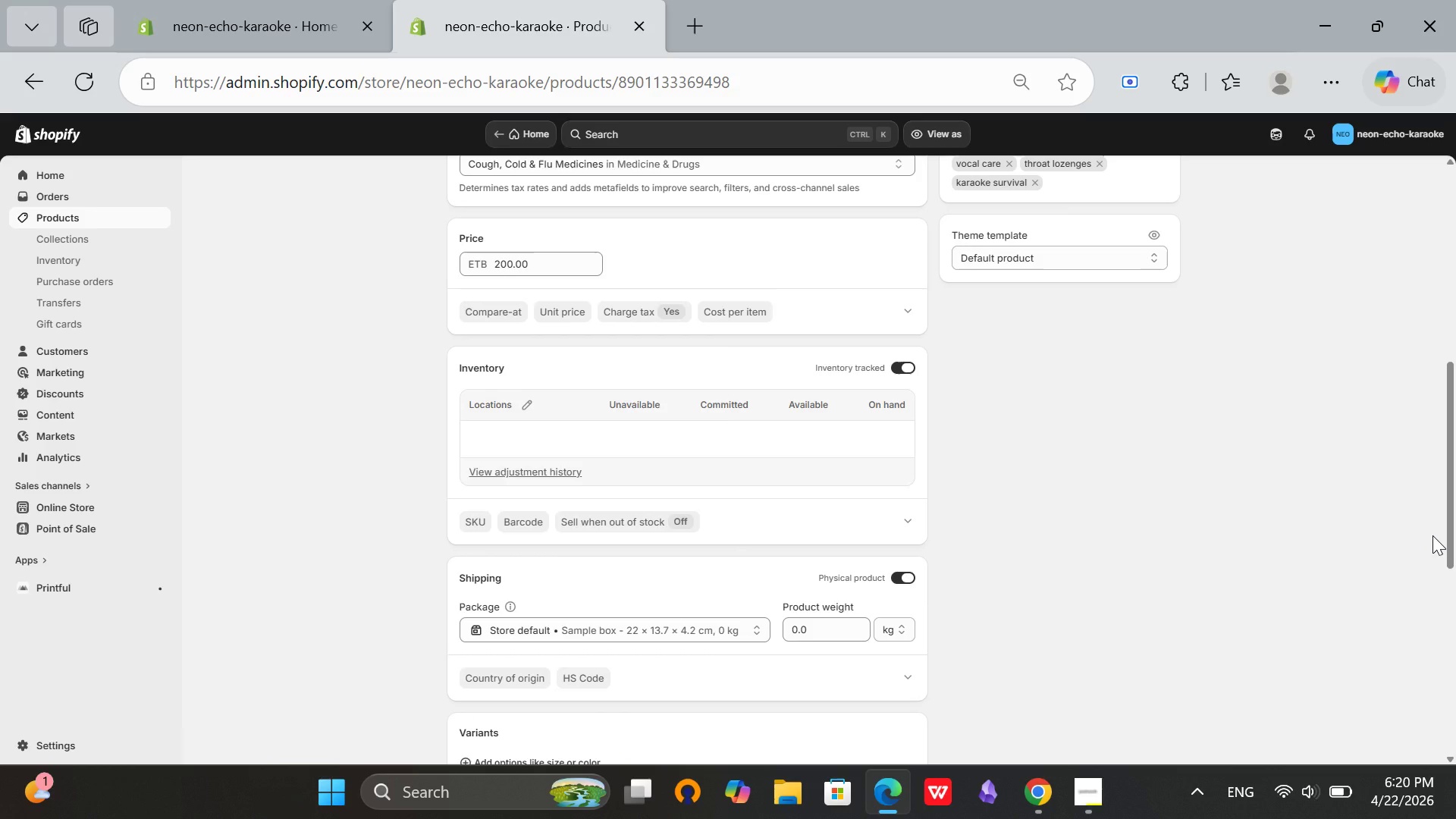 
scroll: coordinate [1260, 555], scroll_direction: down, amount: 5.0
 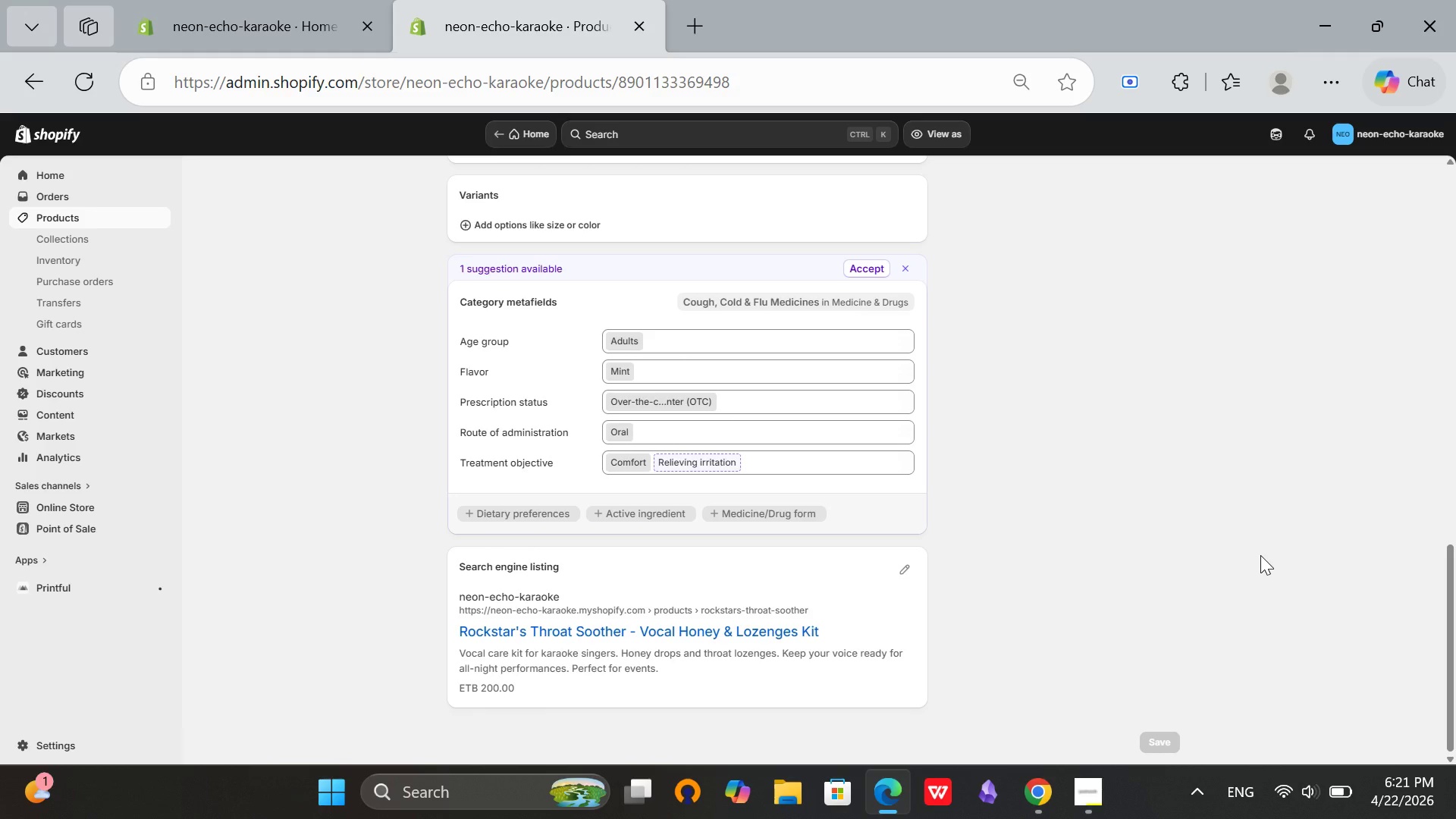 
wait(48.68)
 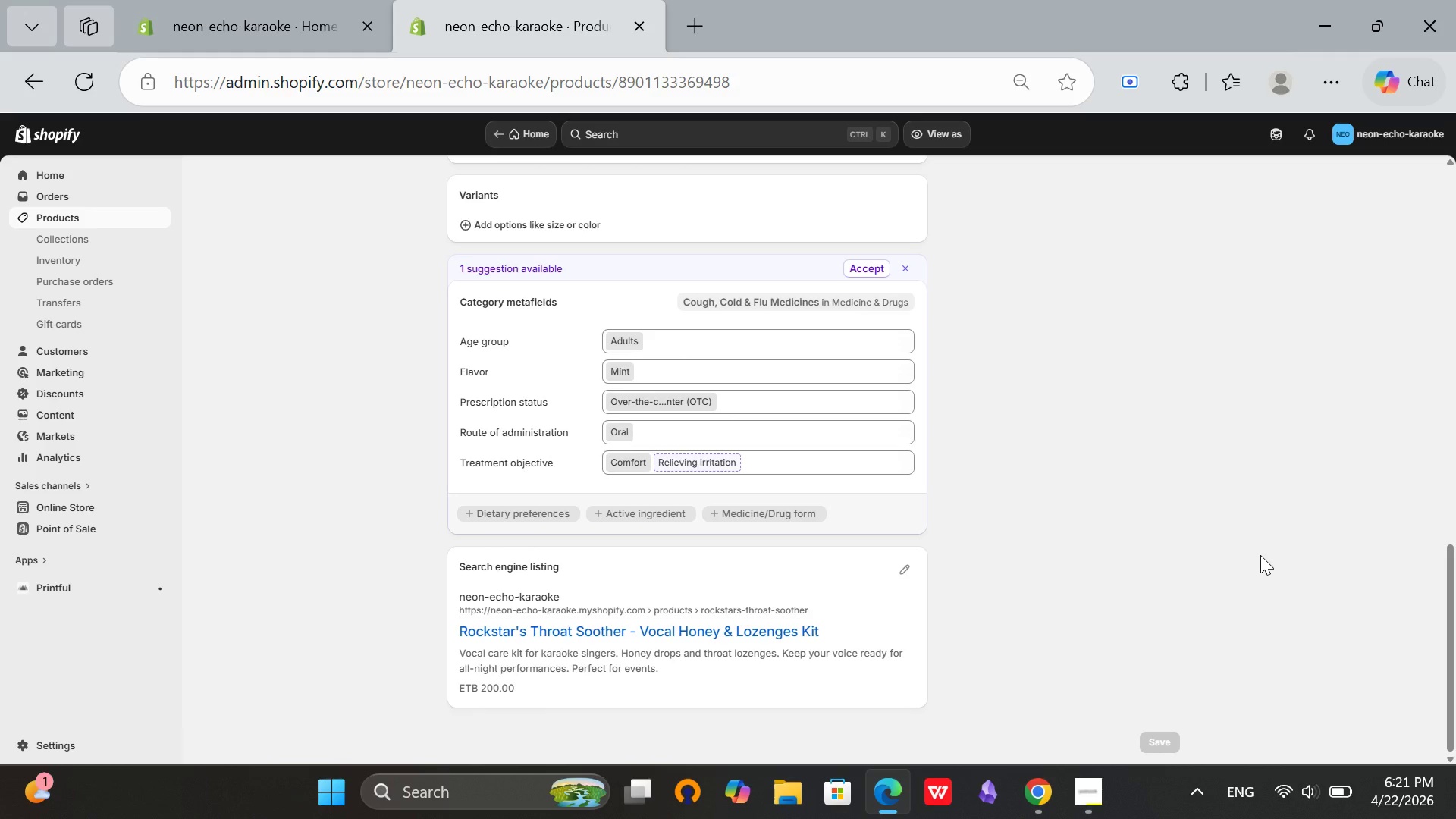 
scroll: coordinate [487, 370], scroll_direction: up, amount: 4.0
 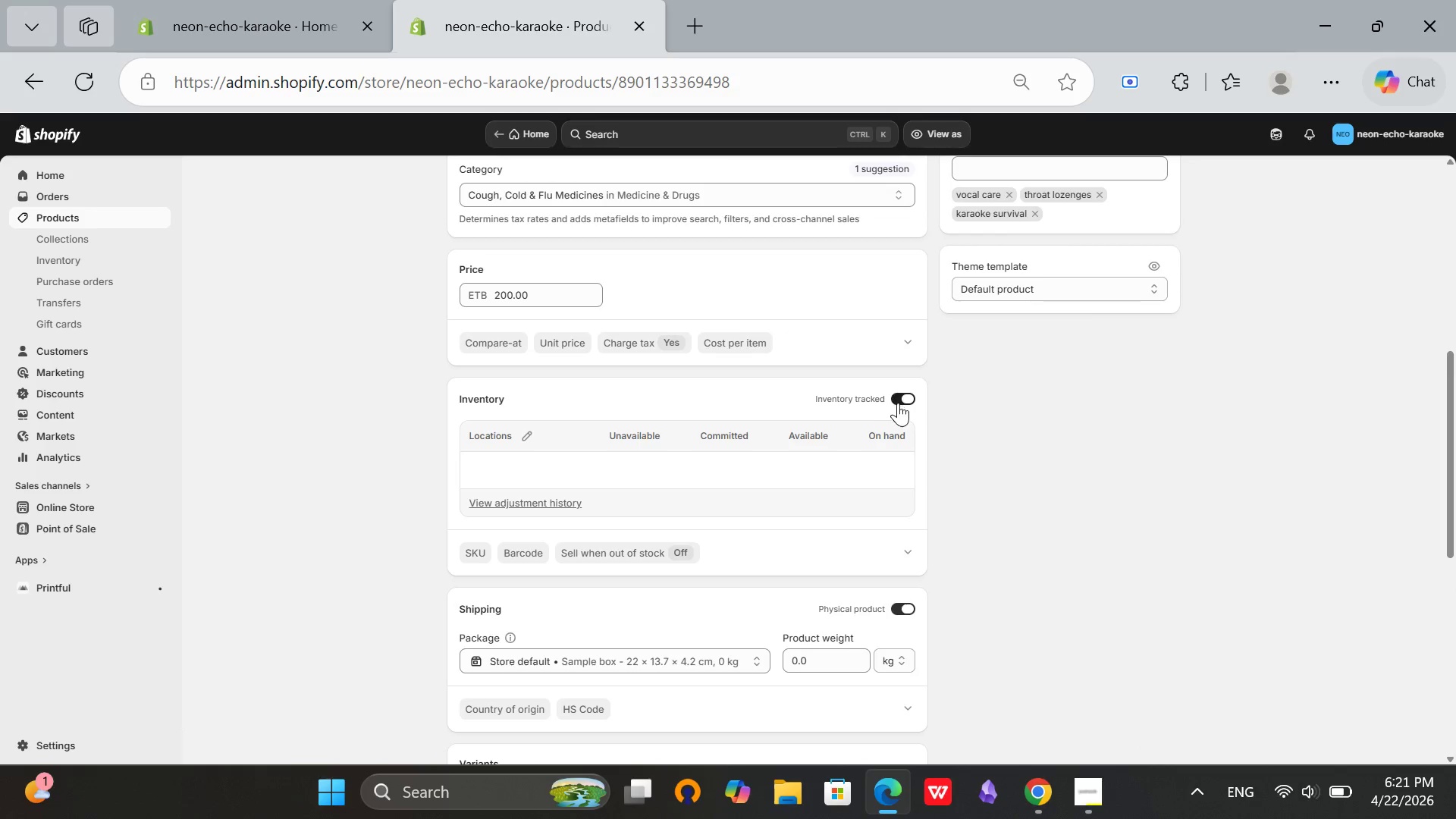 
left_click([896, 401])
 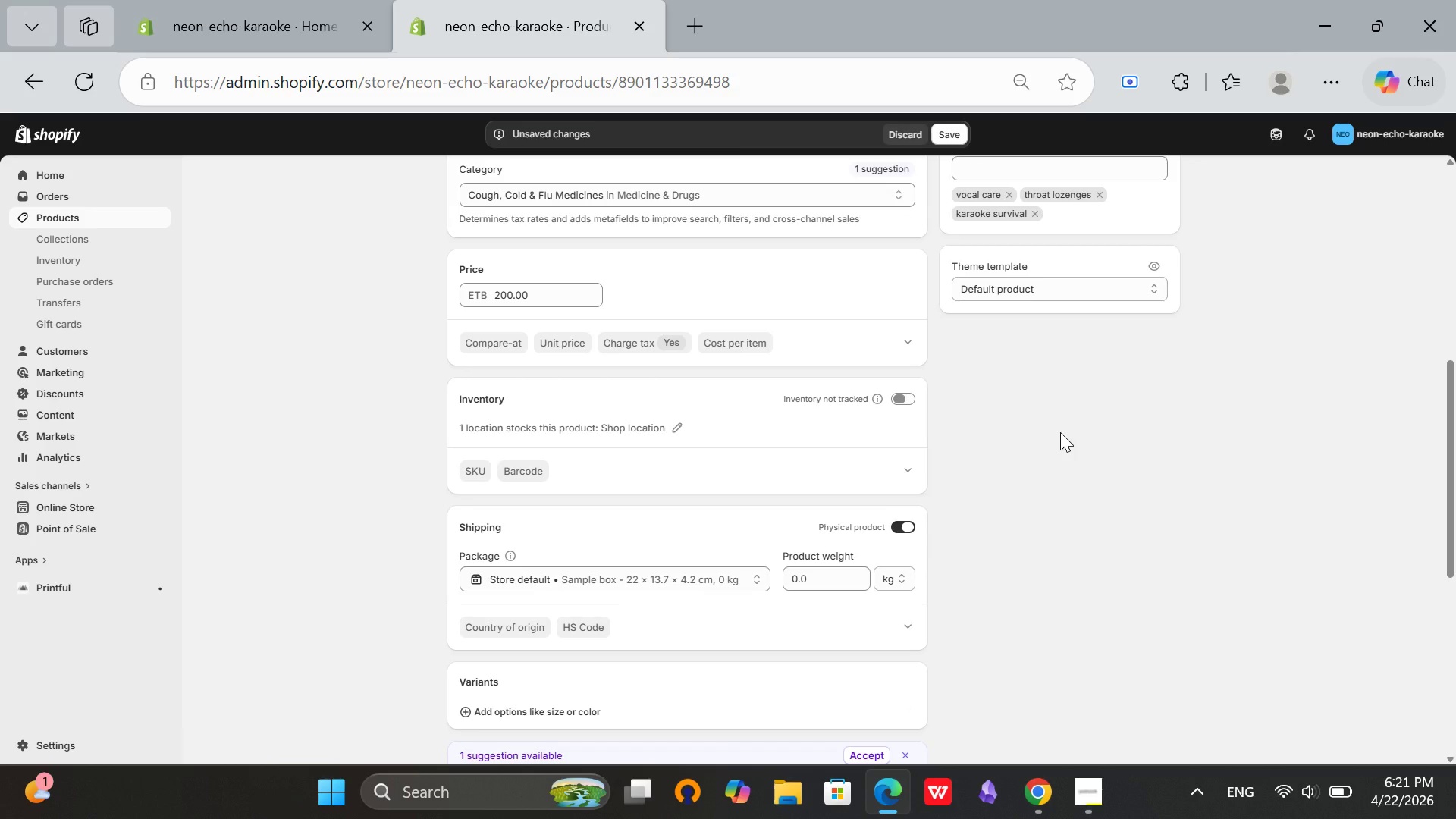 
wait(8.39)
 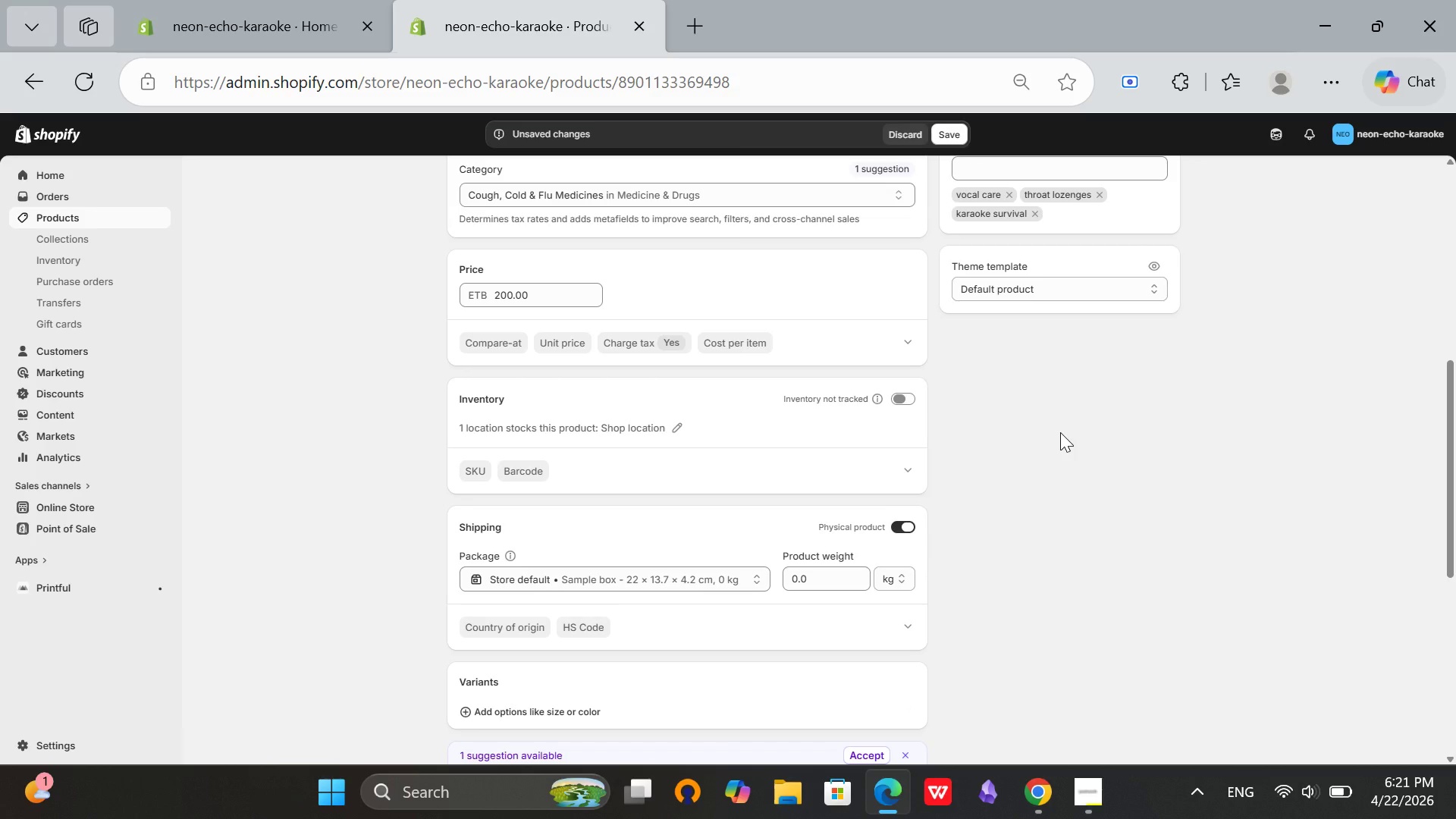 
left_click([904, 400])
 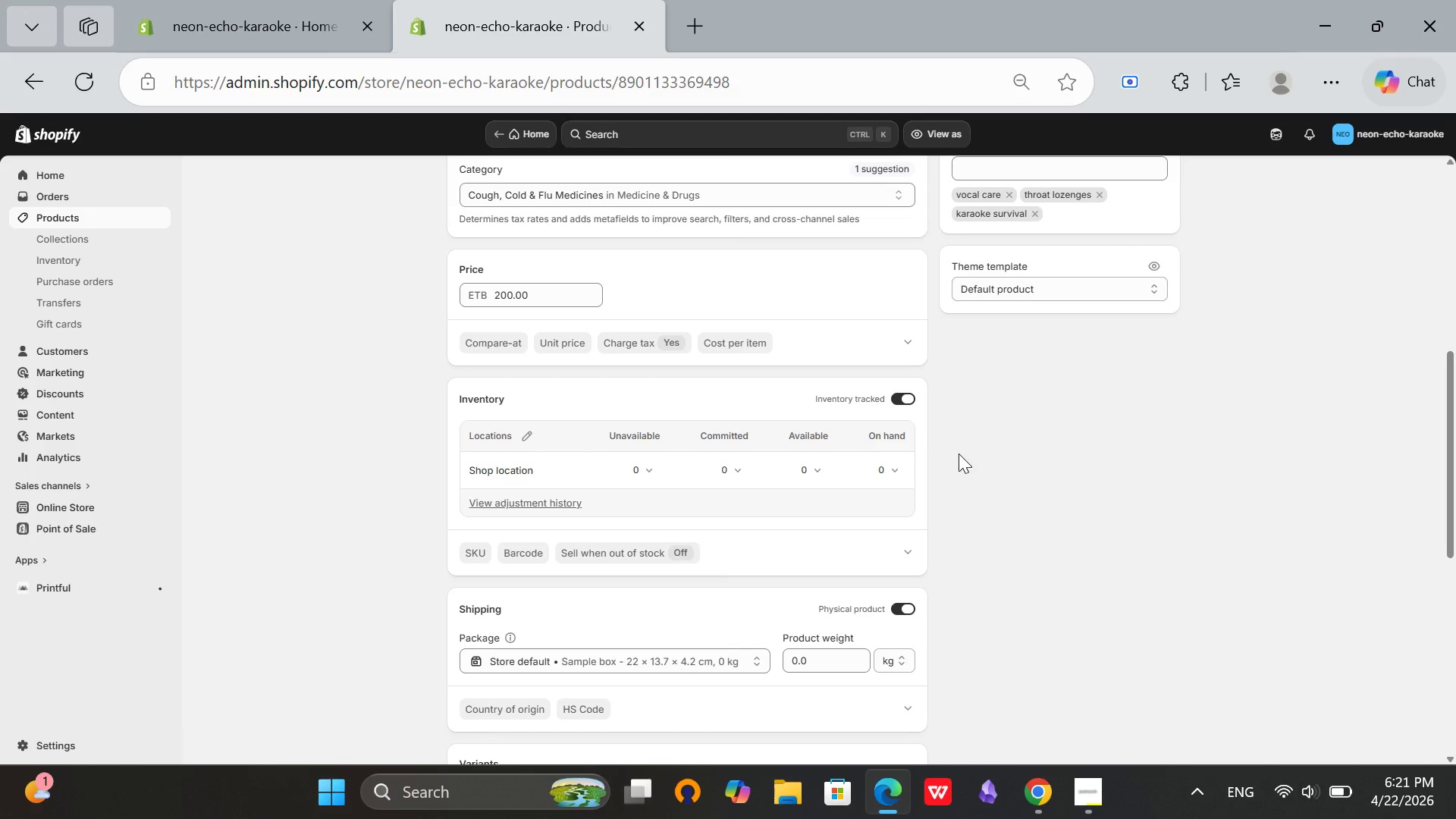 
wait(9.66)
 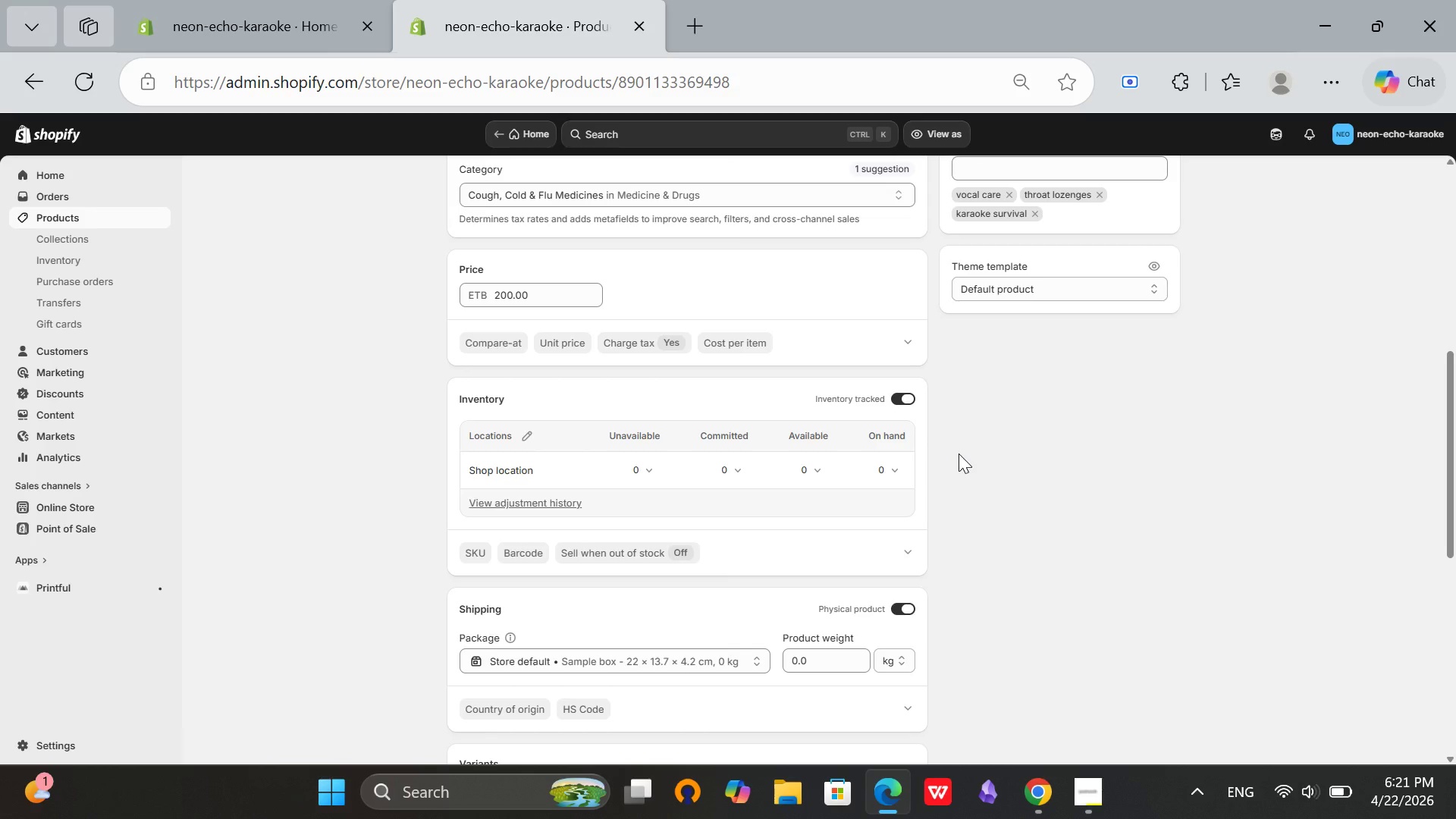 
key(Mute)
 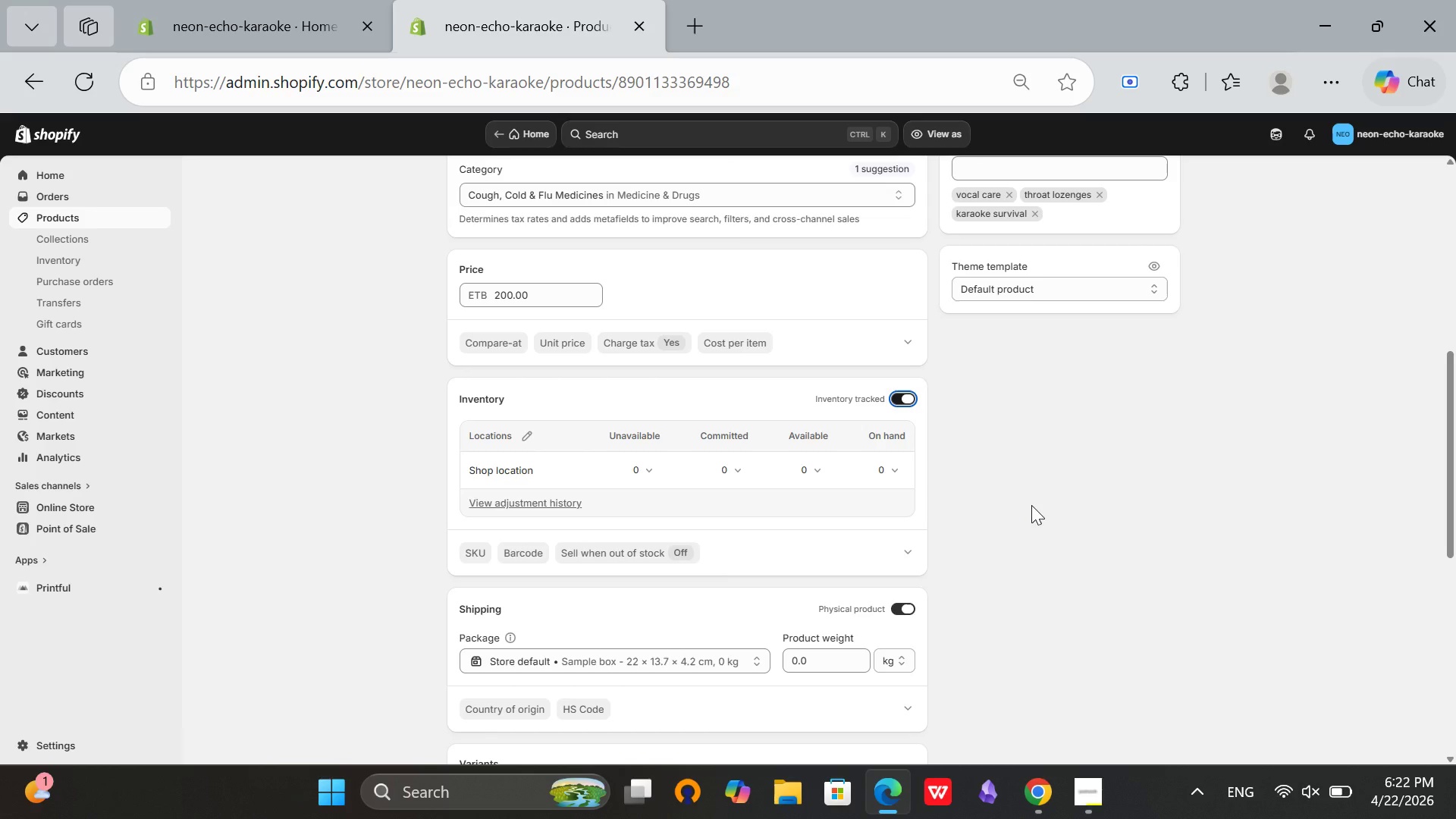 
wait(15.84)
 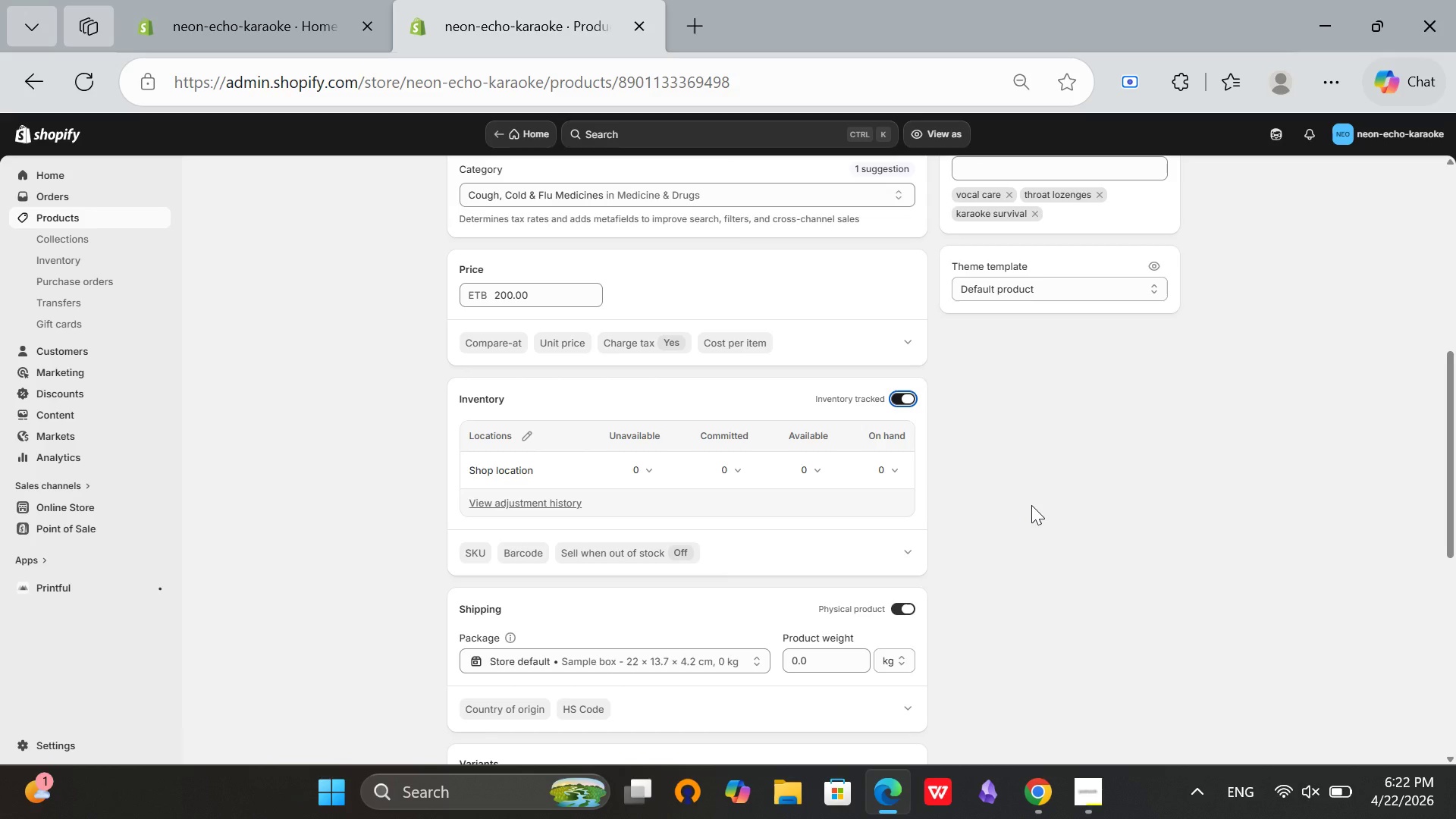 
key(Mute)
 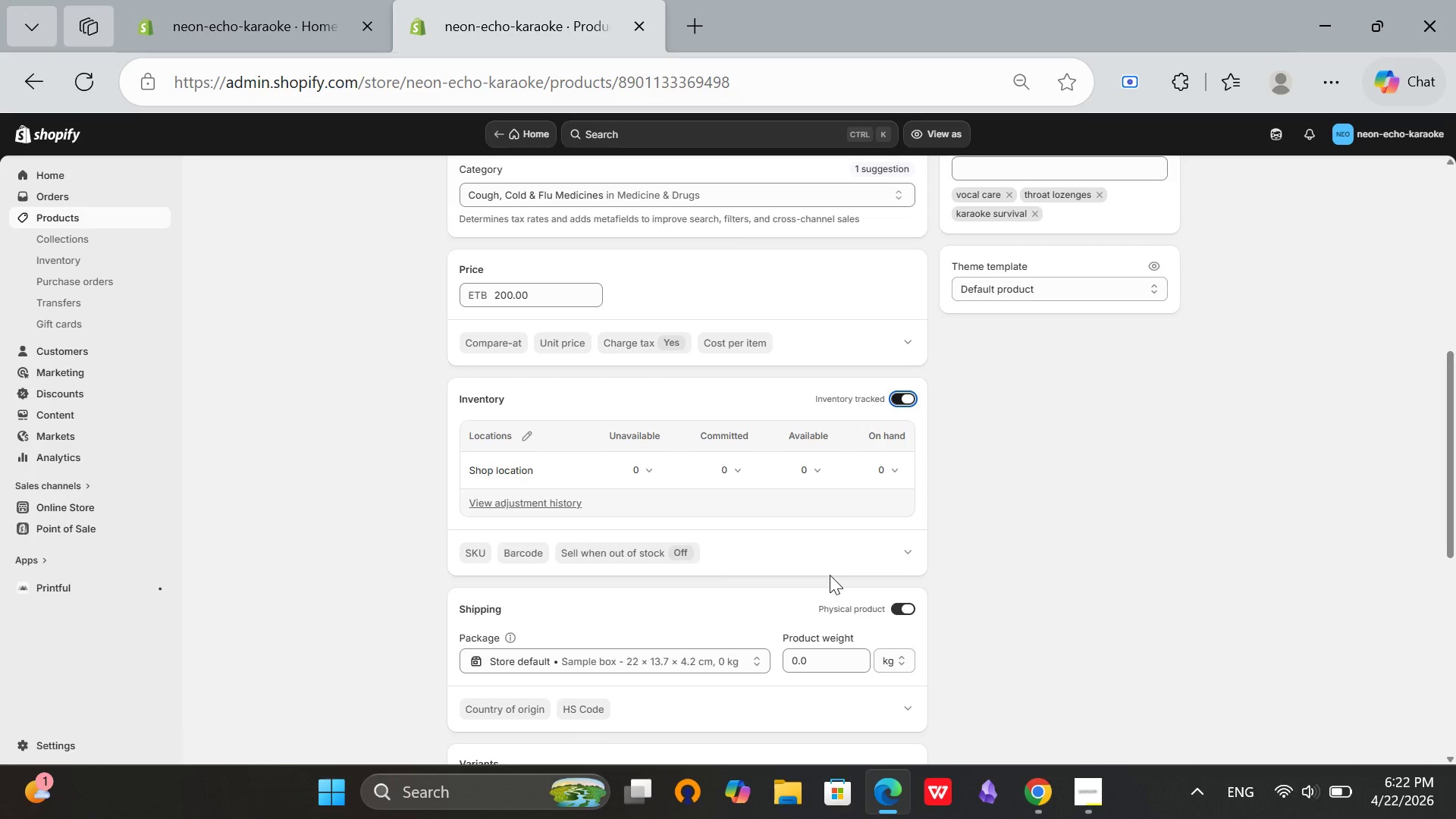 
wait(16.92)
 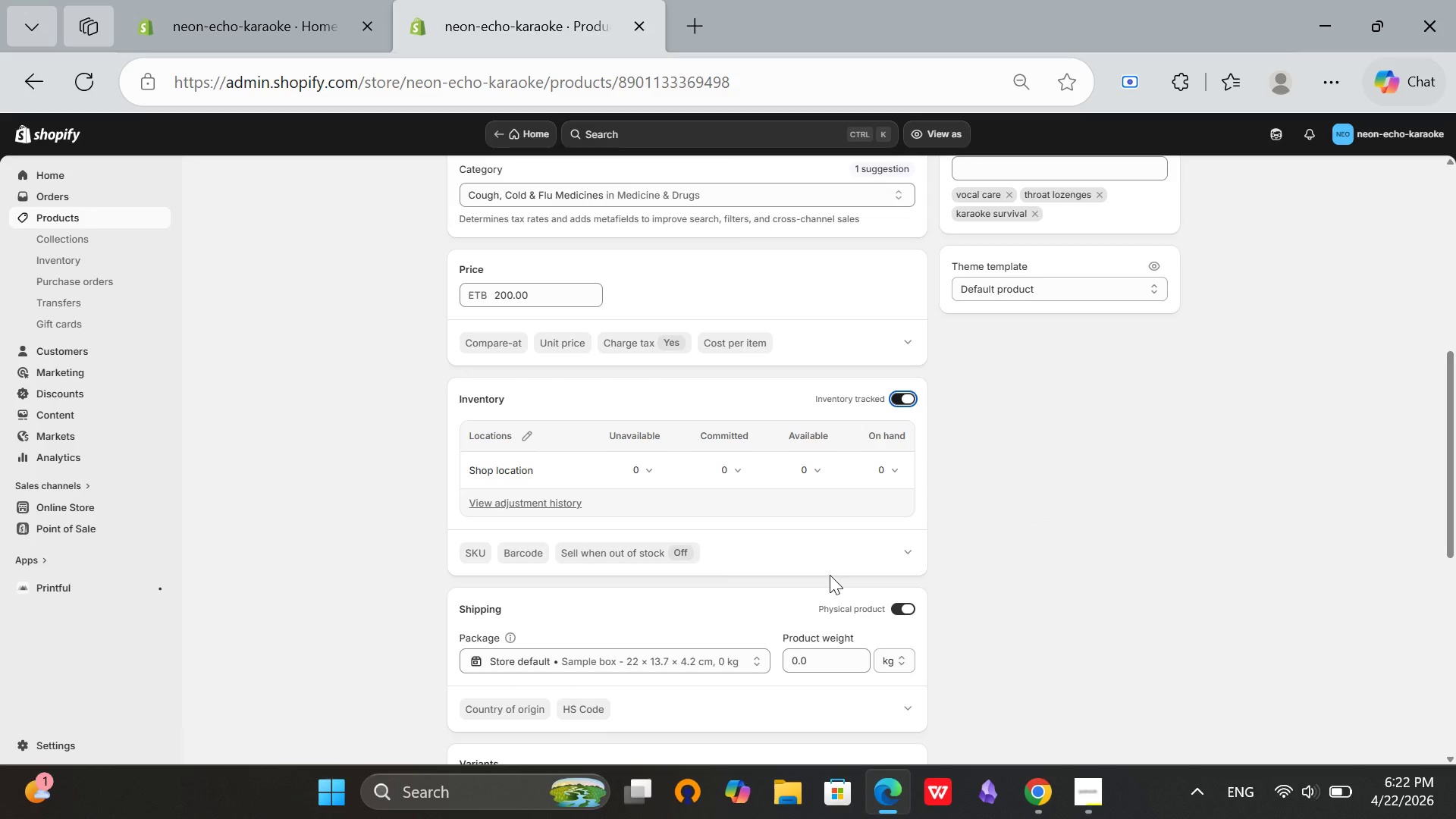 
left_click([899, 559])
 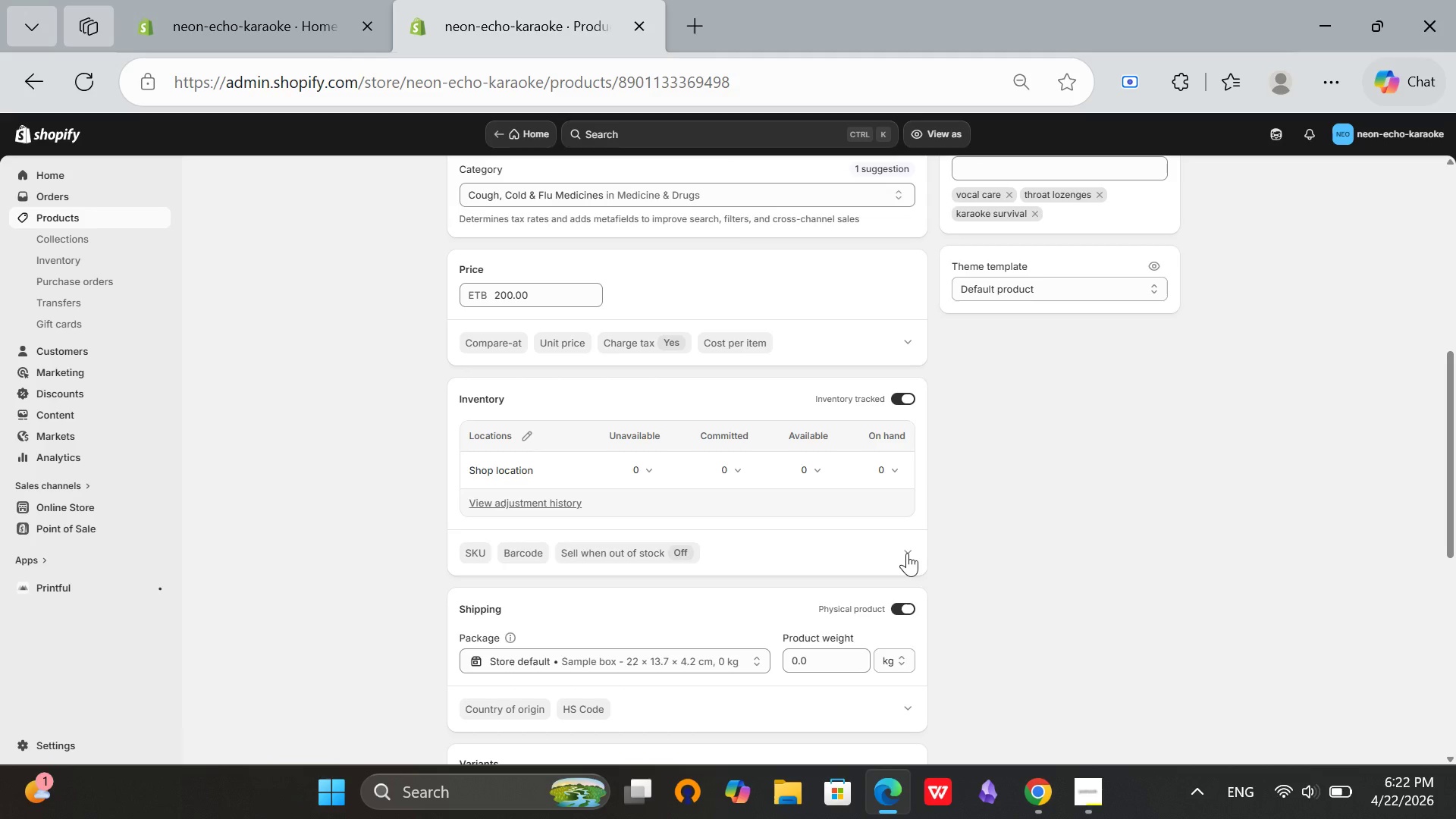 
left_click([907, 553])
 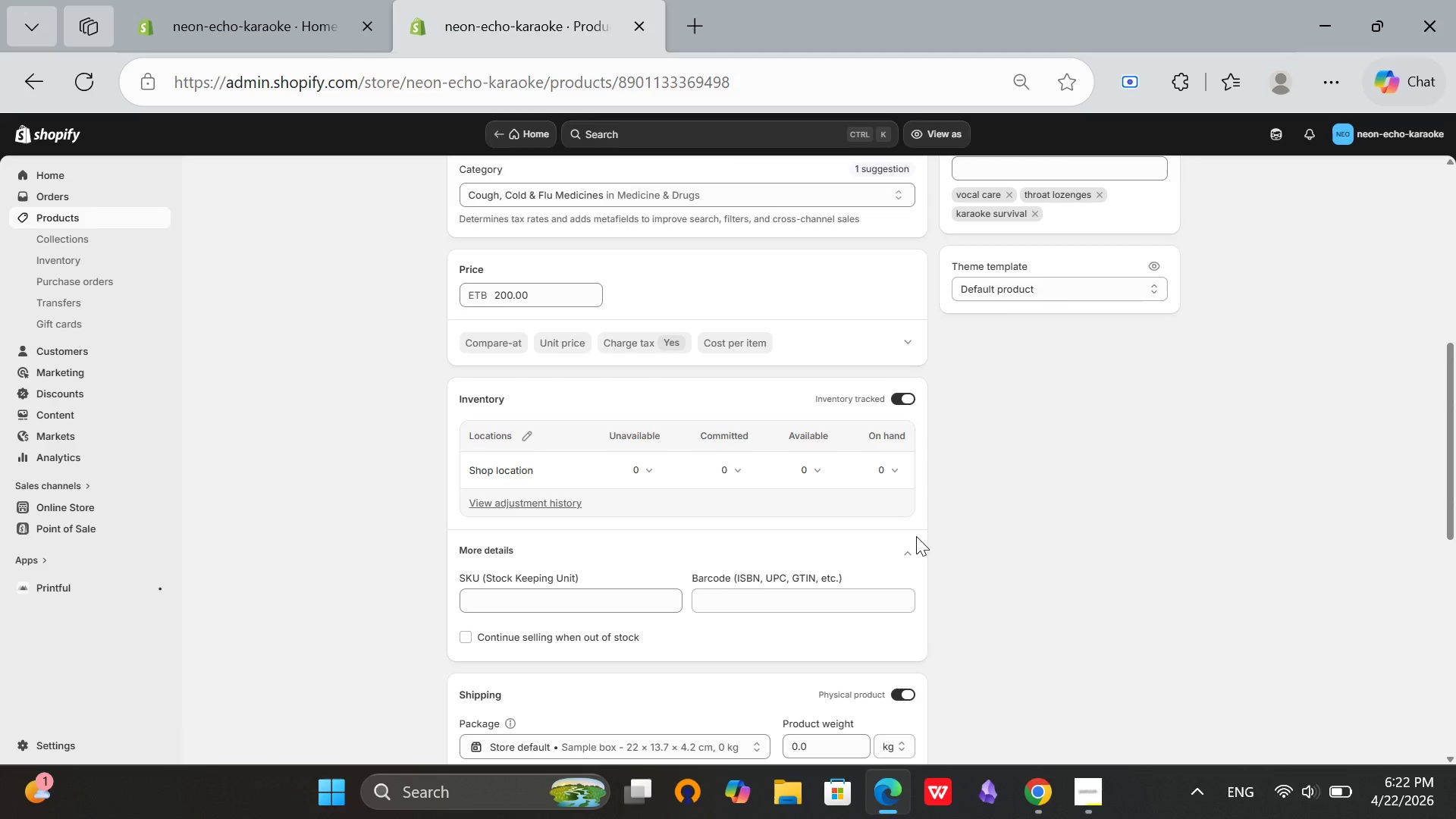 
scroll: coordinate [916, 536], scroll_direction: down, amount: 1.0
 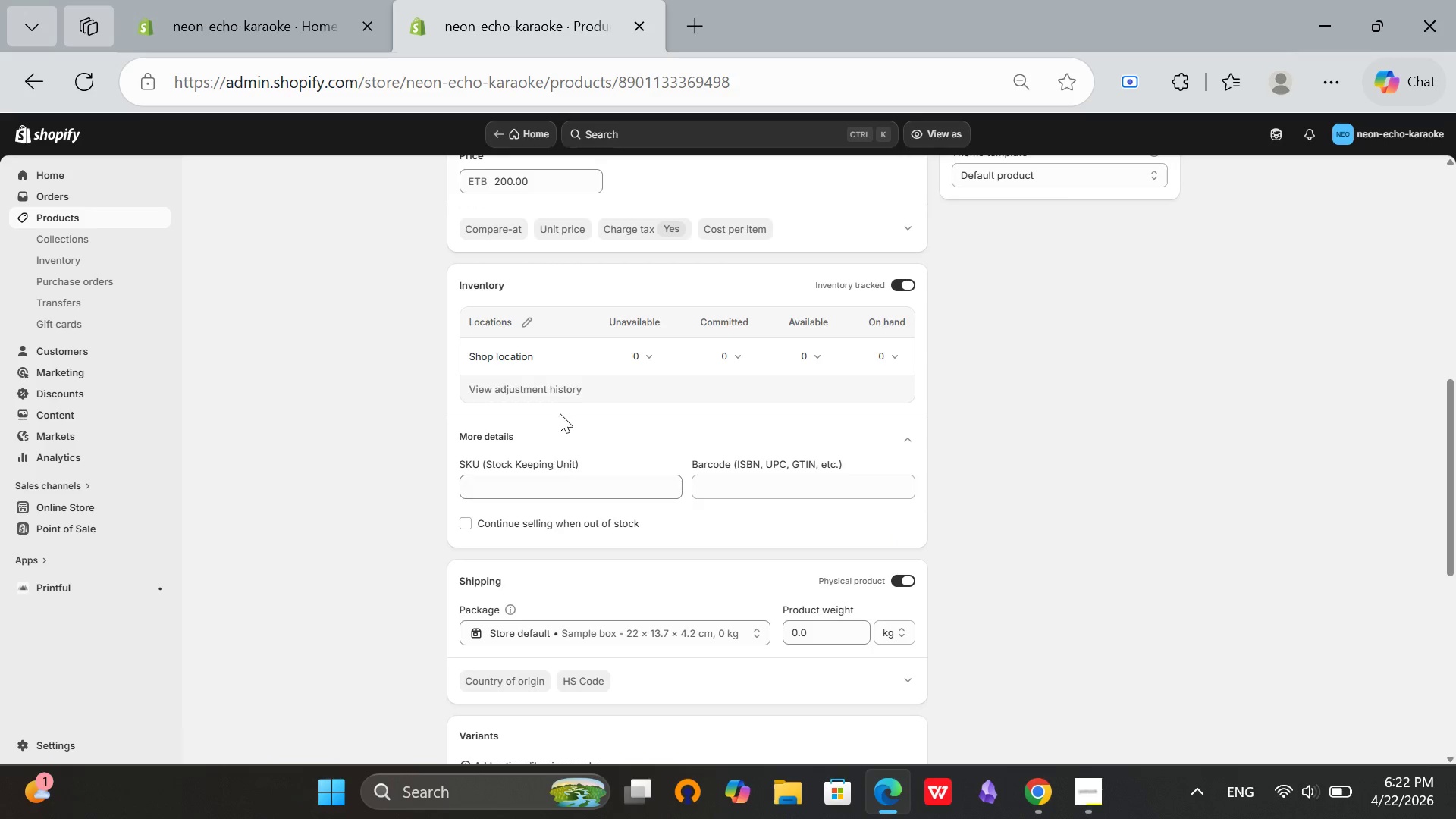 
left_click([559, 388])
 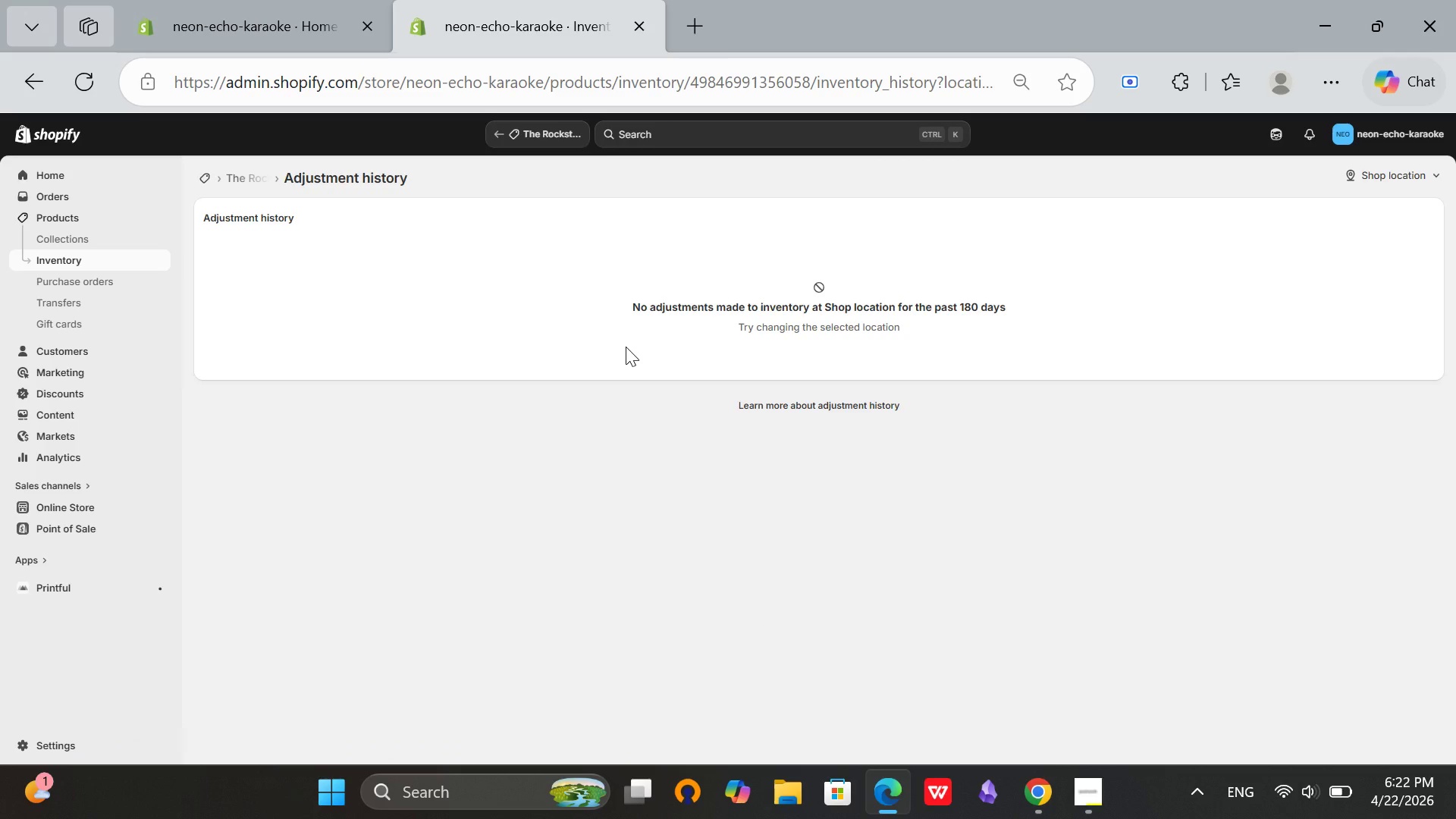 
wait(15.45)
 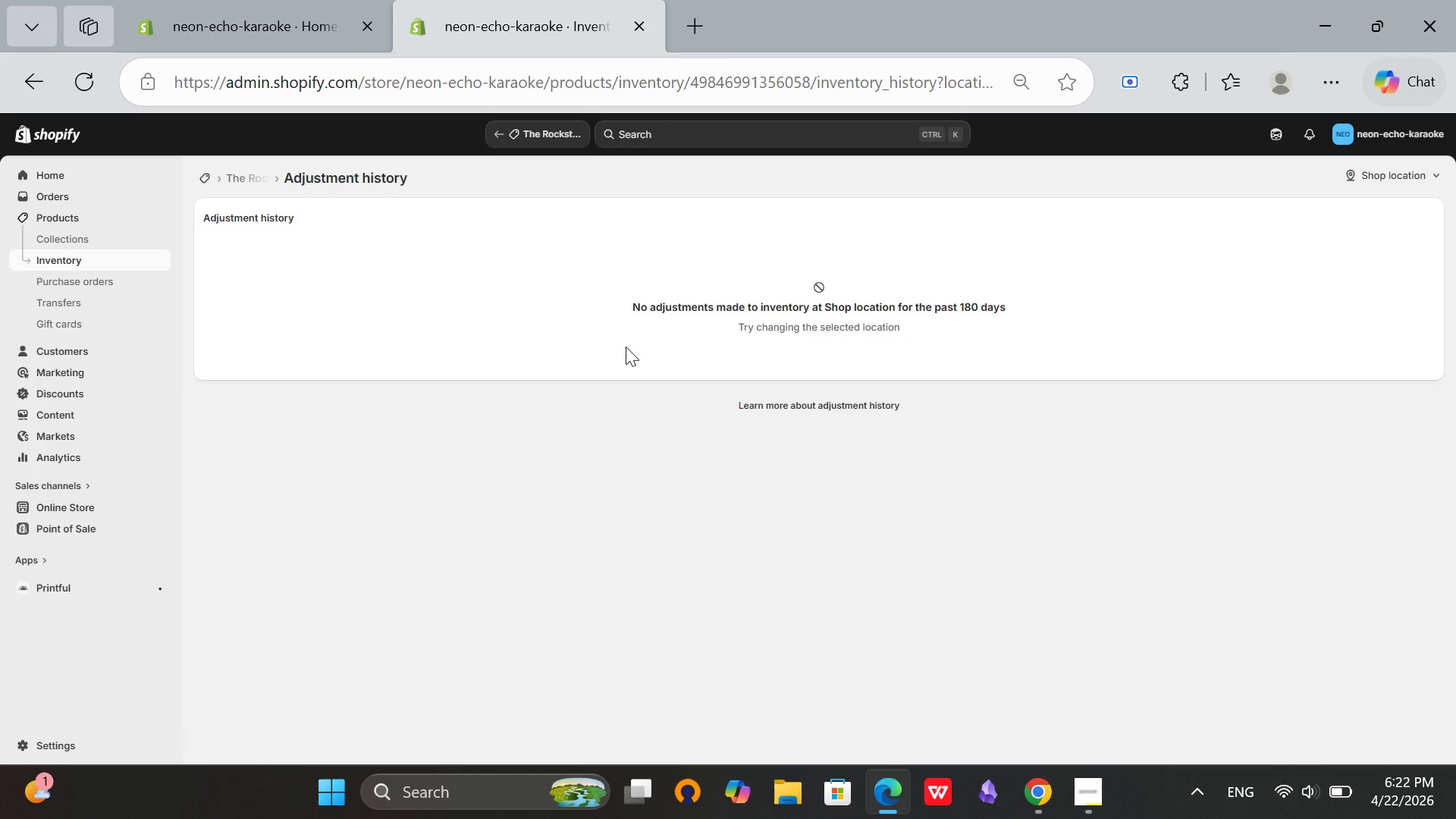 
left_click([243, 182])
 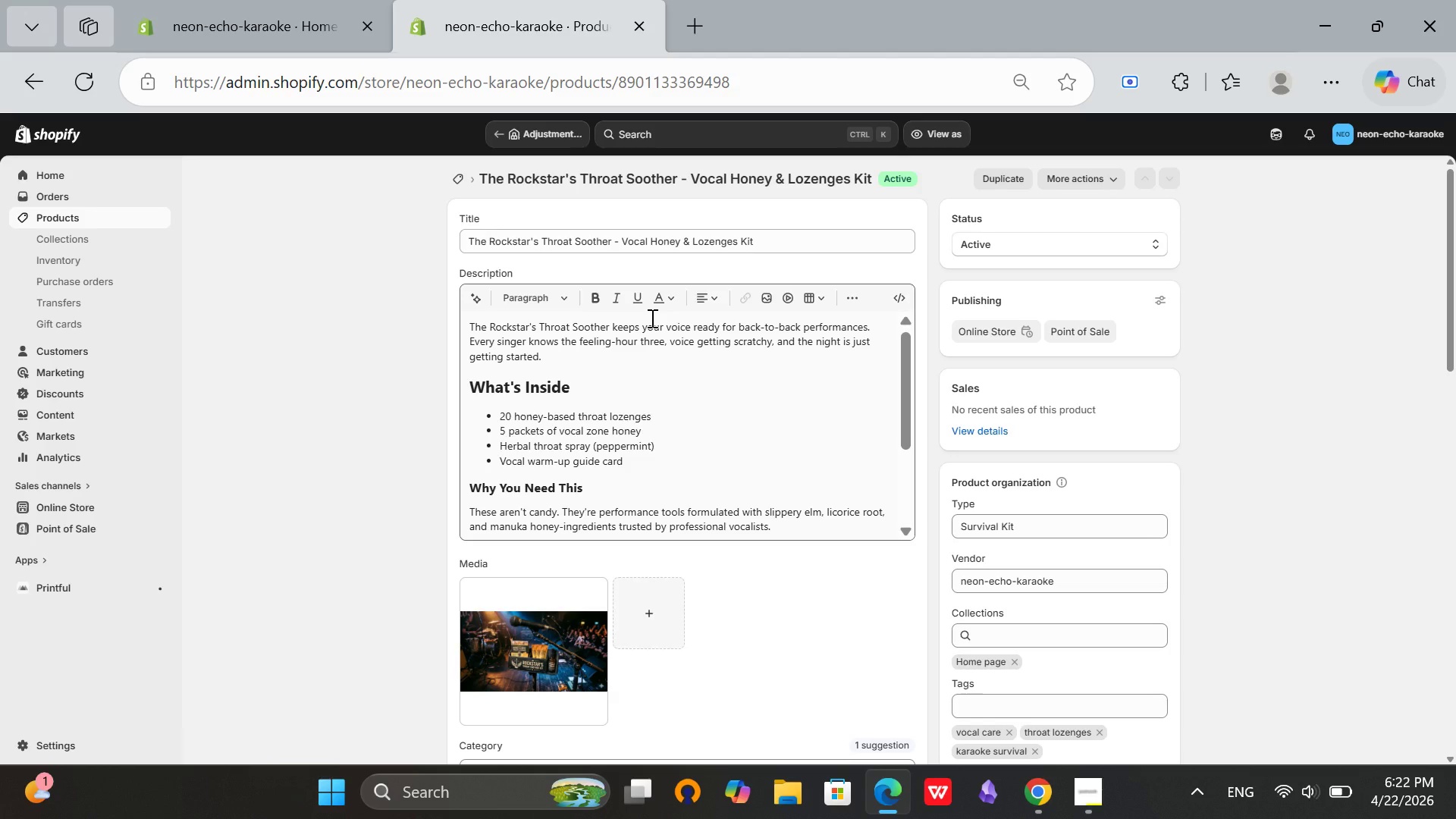 
wait(6.64)
 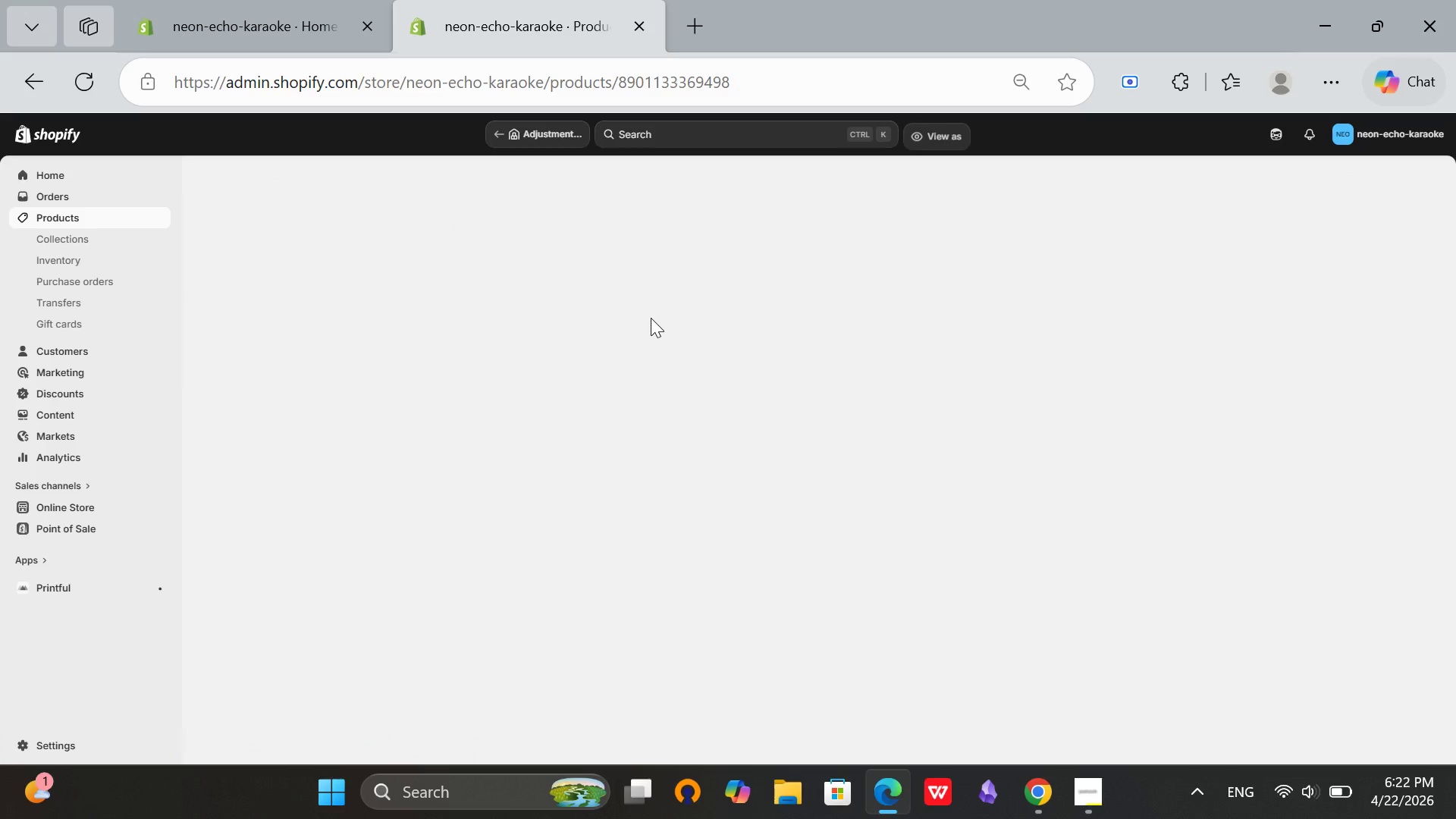 
scroll: coordinate [1057, 434], scroll_direction: down, amount: 9.0
 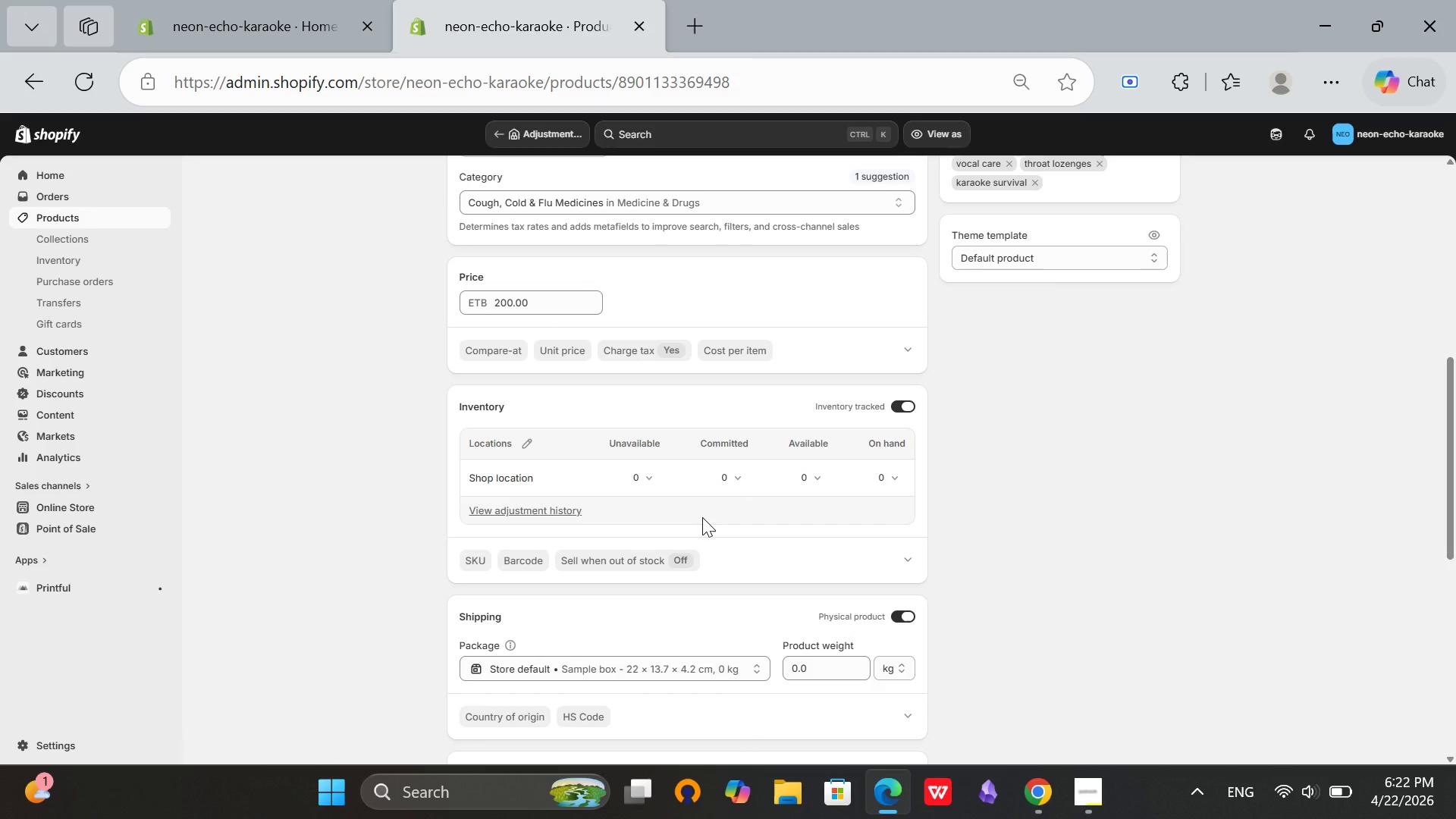 
wait(11.39)
 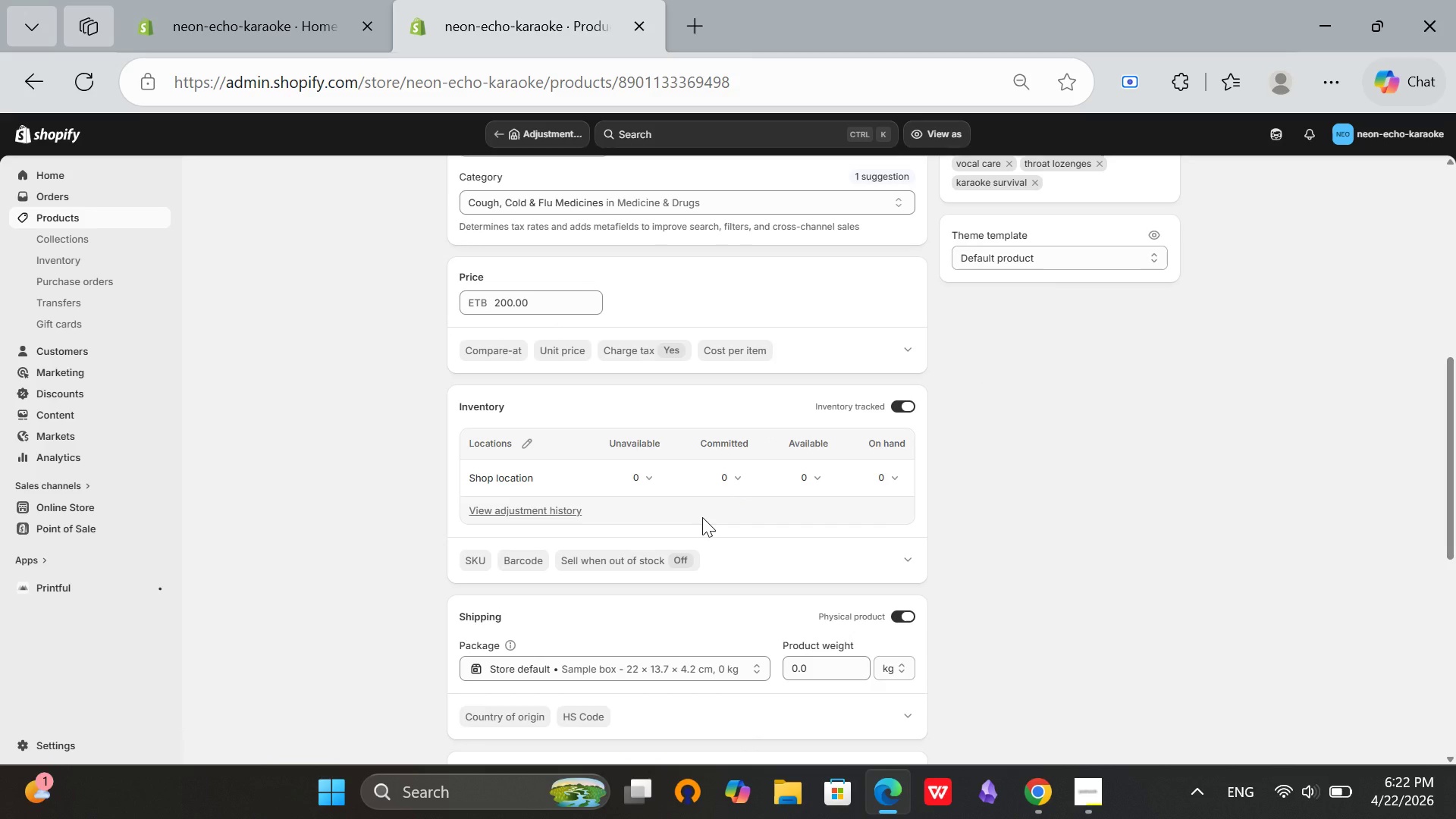 
left_click([545, 509])
 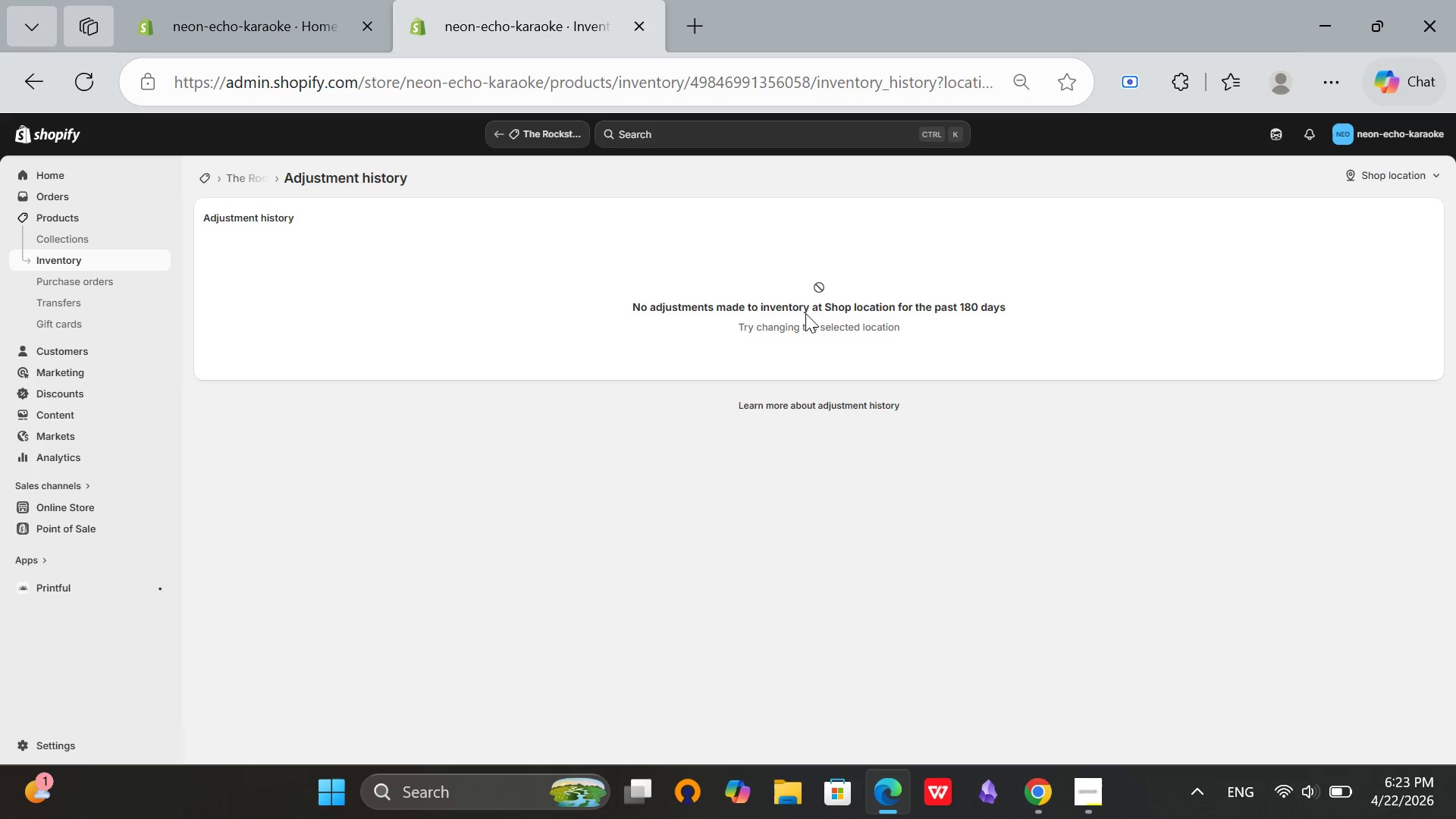 
wait(5.62)
 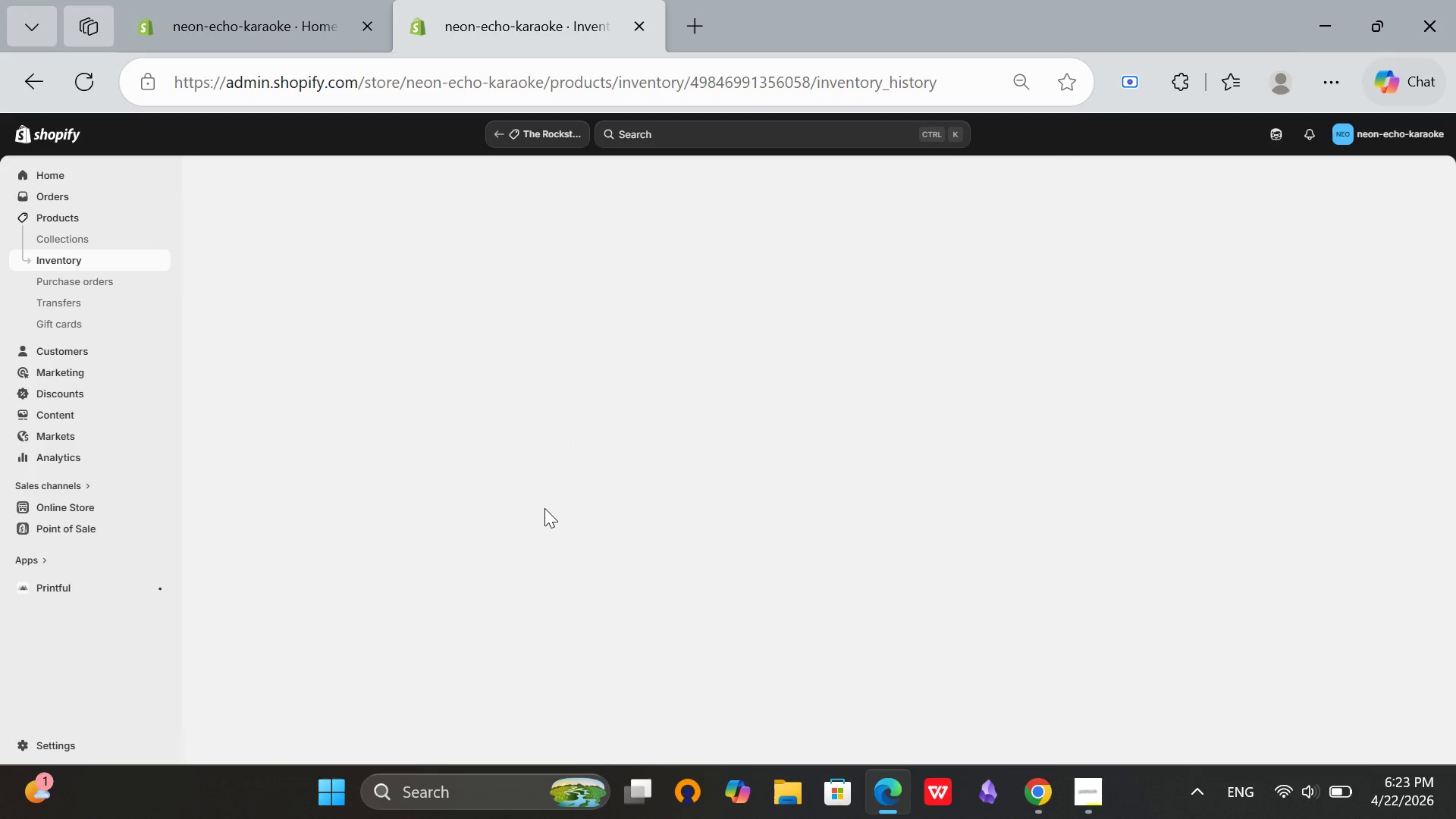 
left_click([1391, 169])
 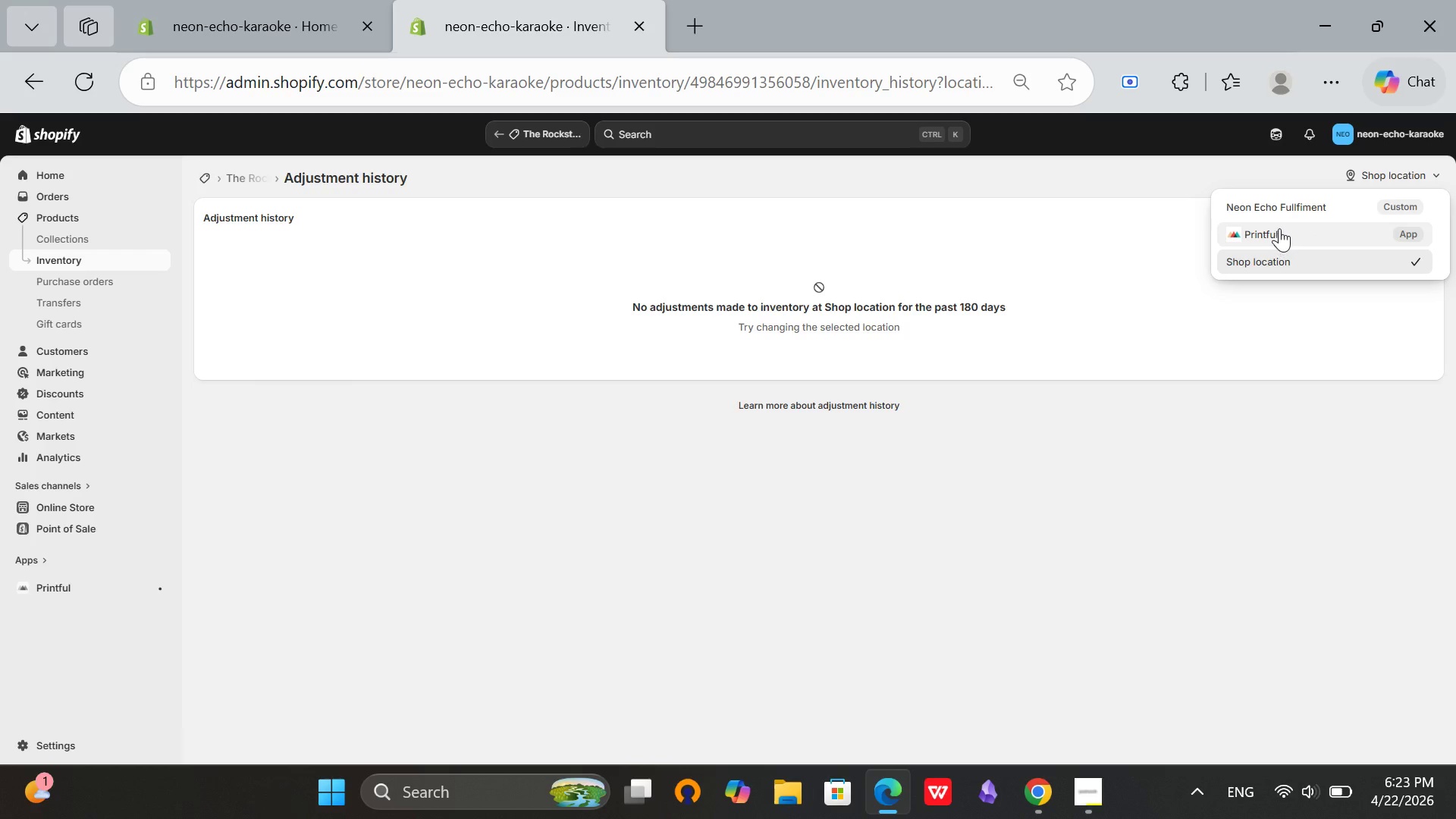 
left_click([1291, 204])
 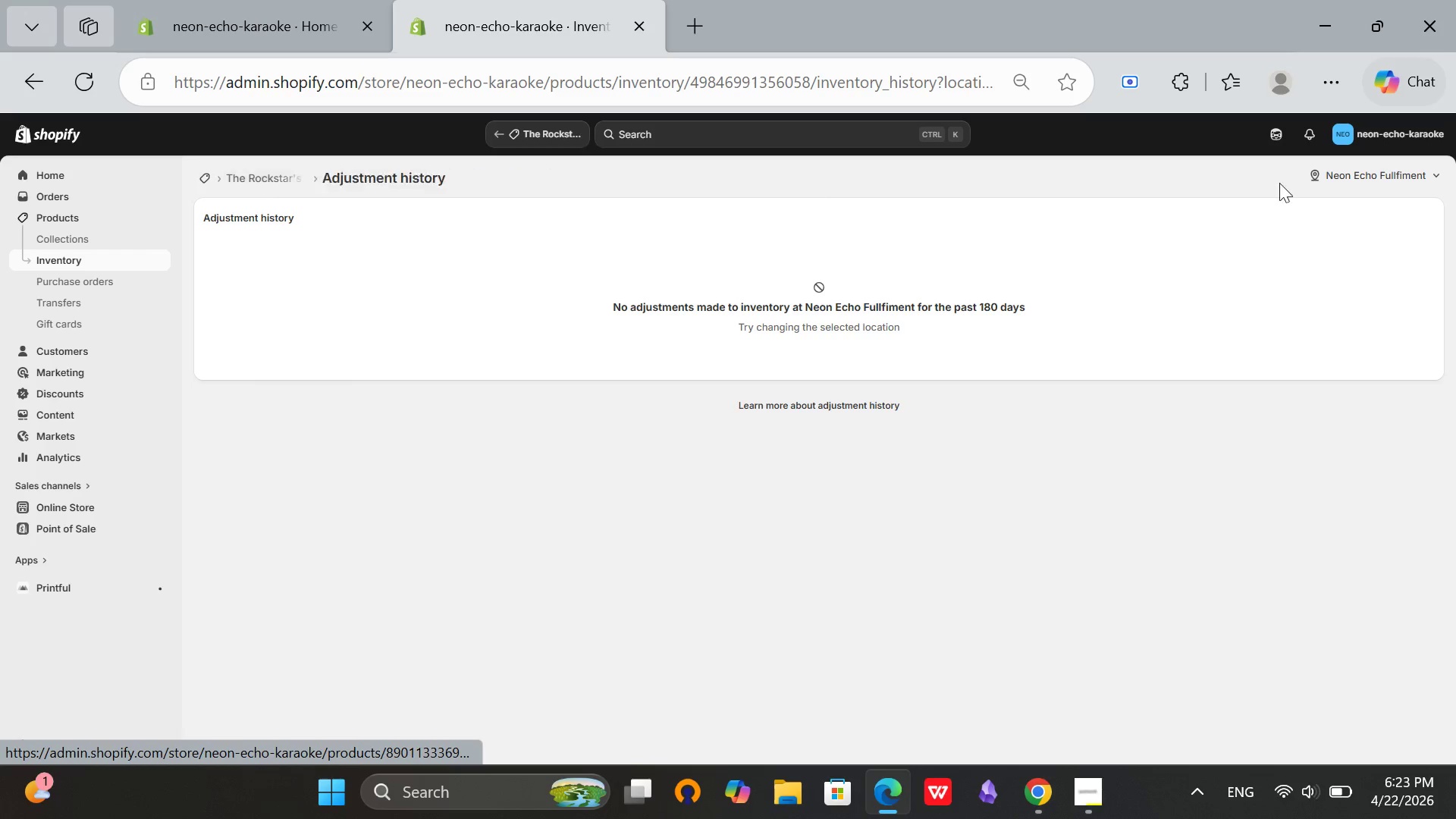 
wait(5.31)
 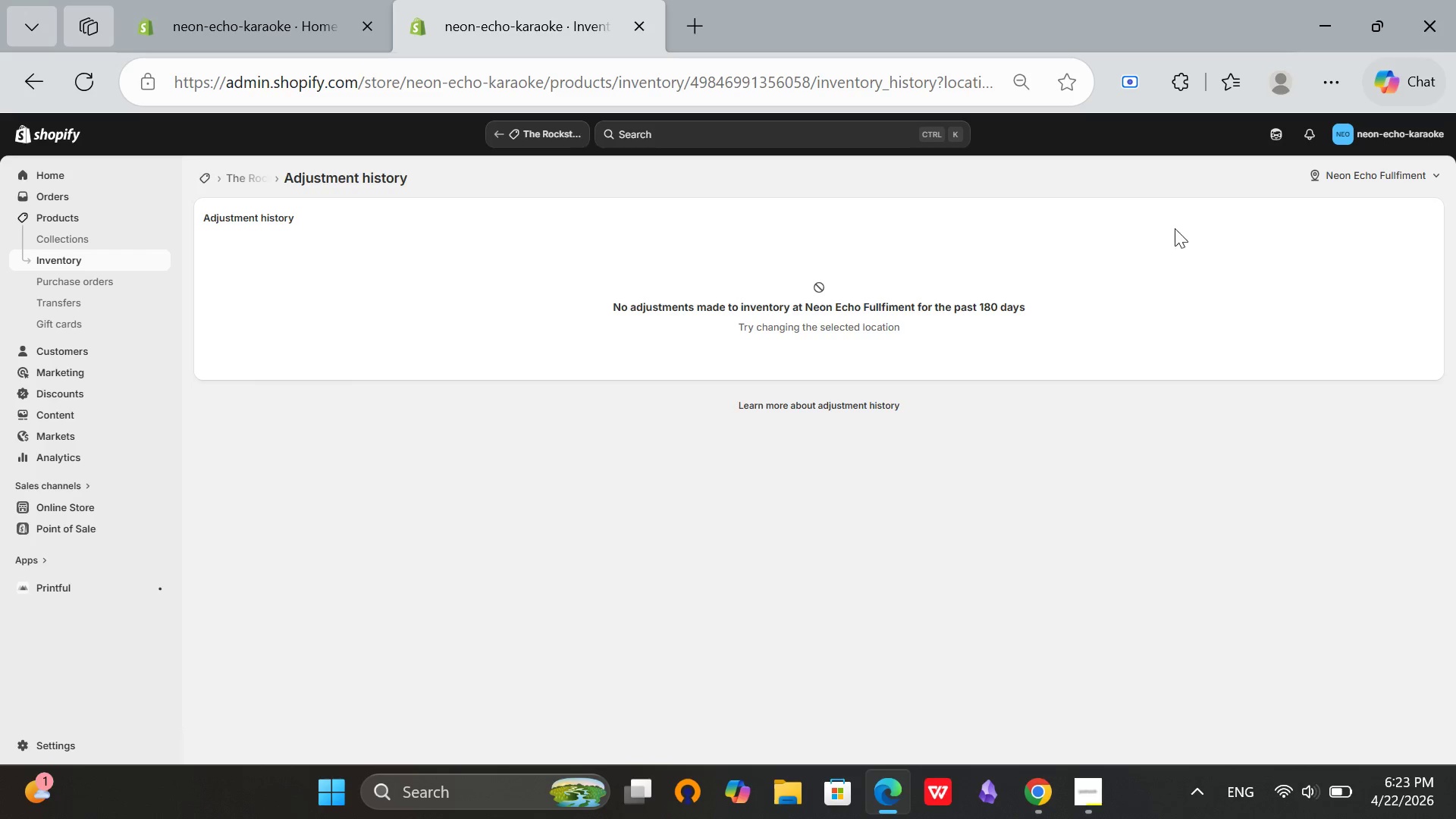 
left_click([1338, 180])
 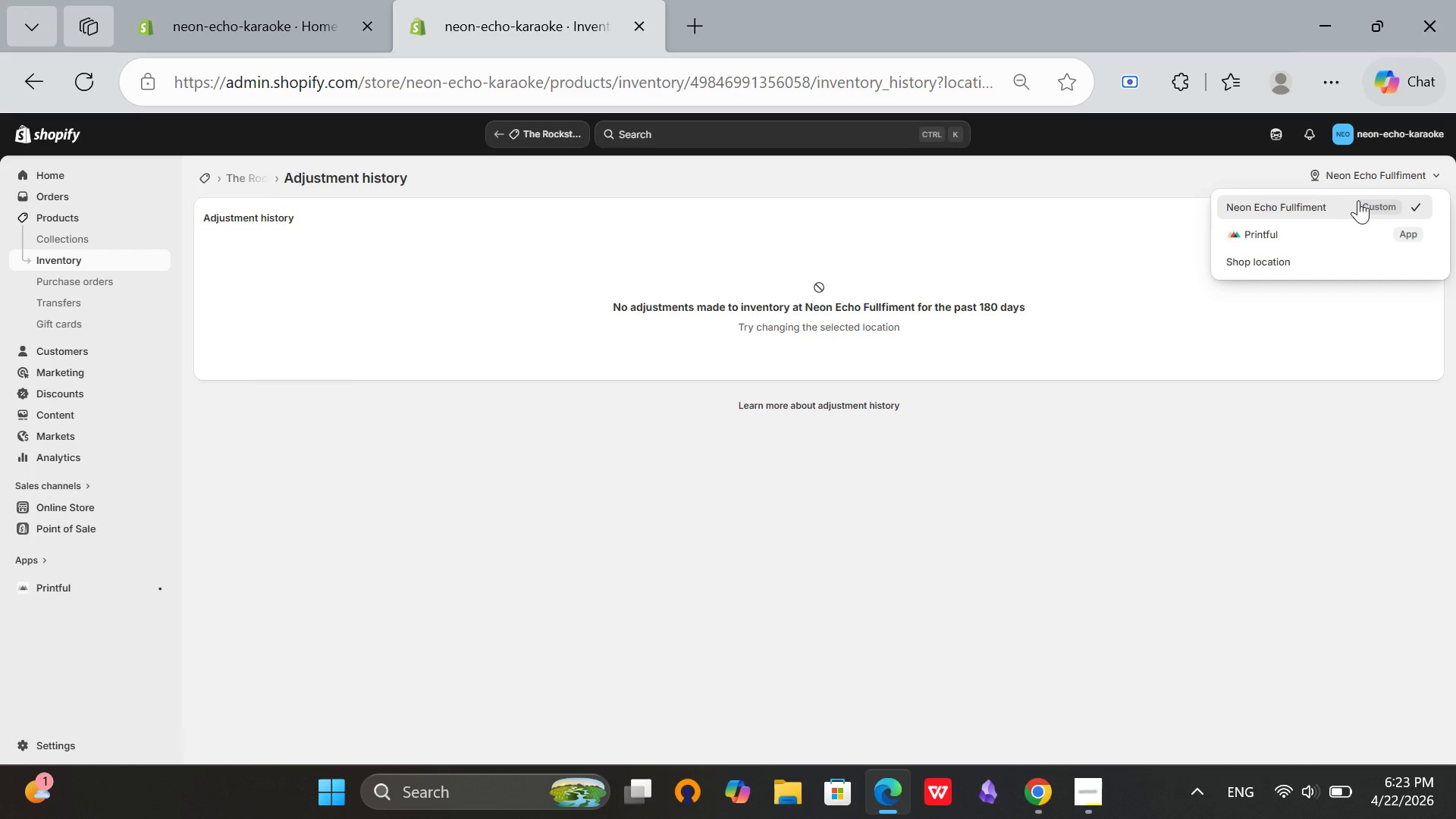 
left_click([1358, 200])
 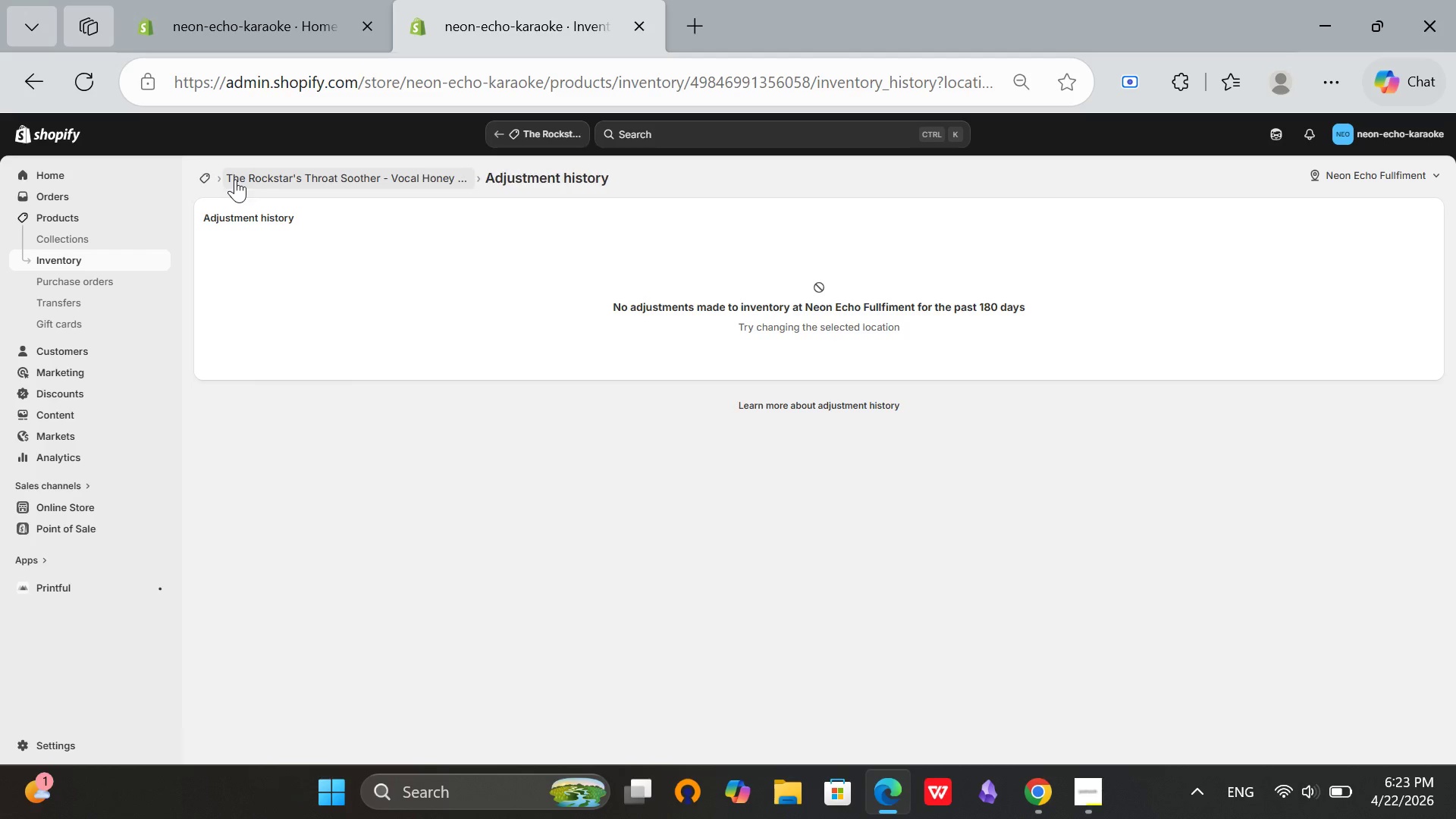 
left_click([237, 175])
 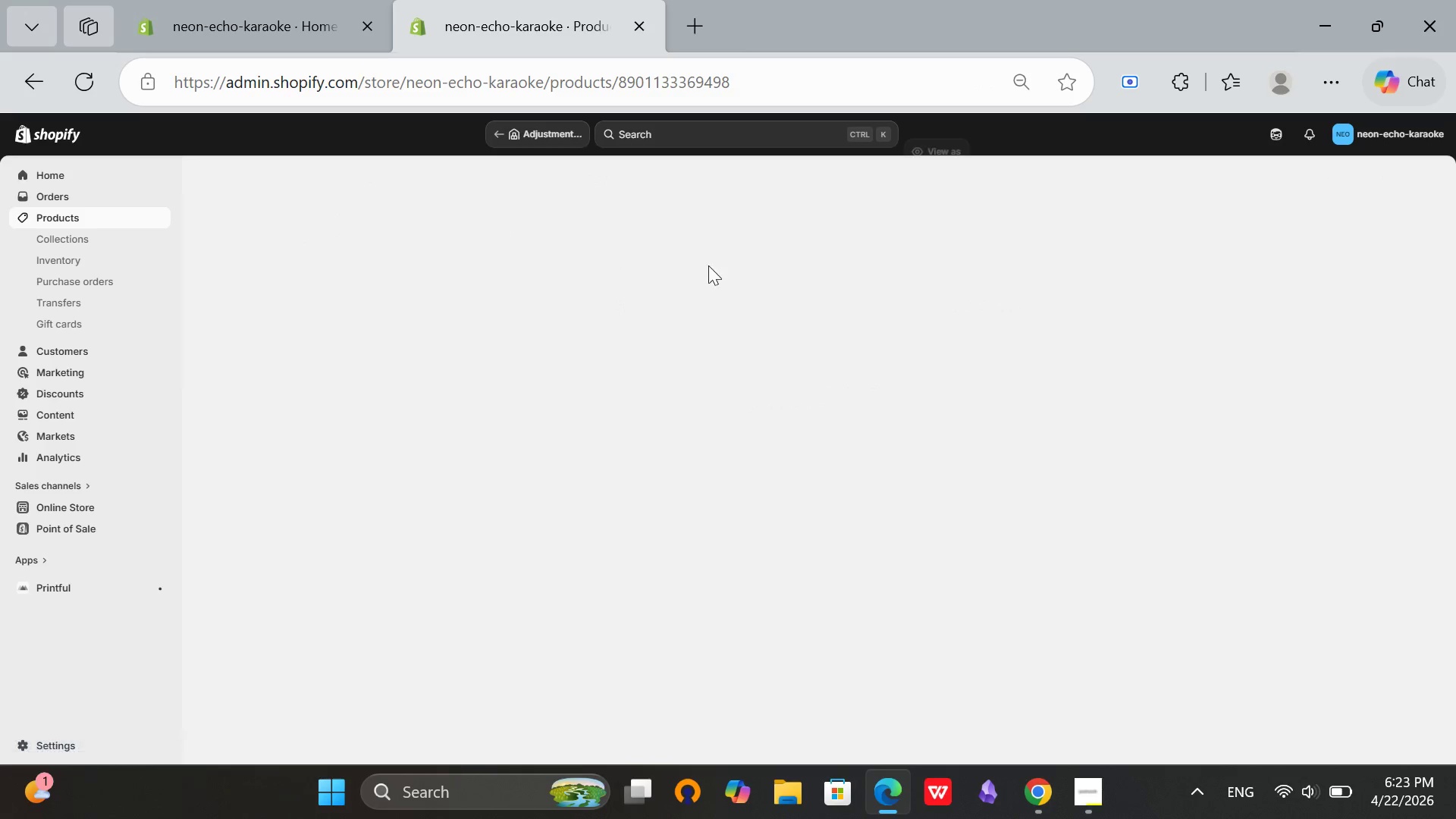 
mouse_move([811, 278])
 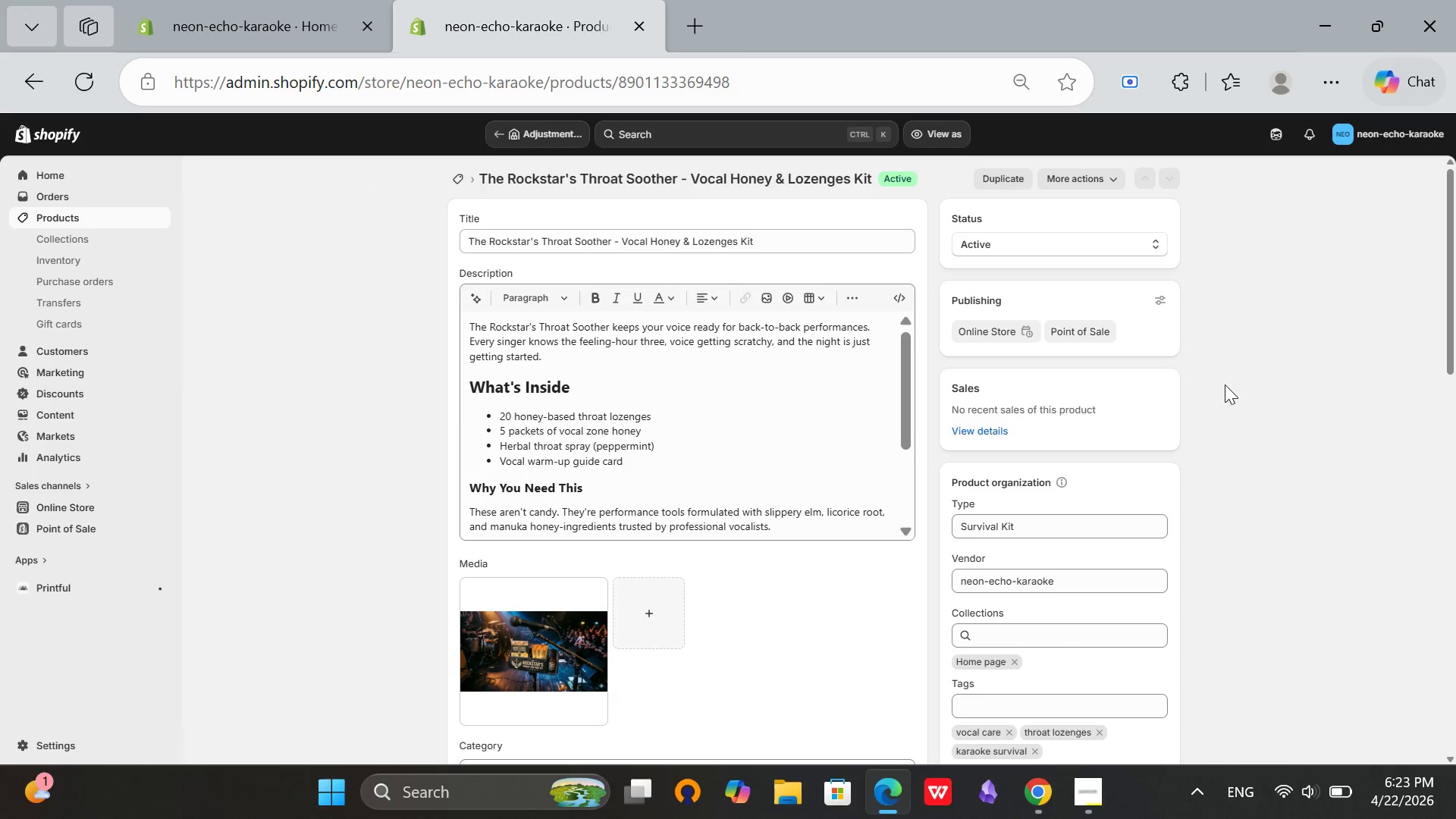 
scroll: coordinate [1214, 402], scroll_direction: down, amount: 4.0
 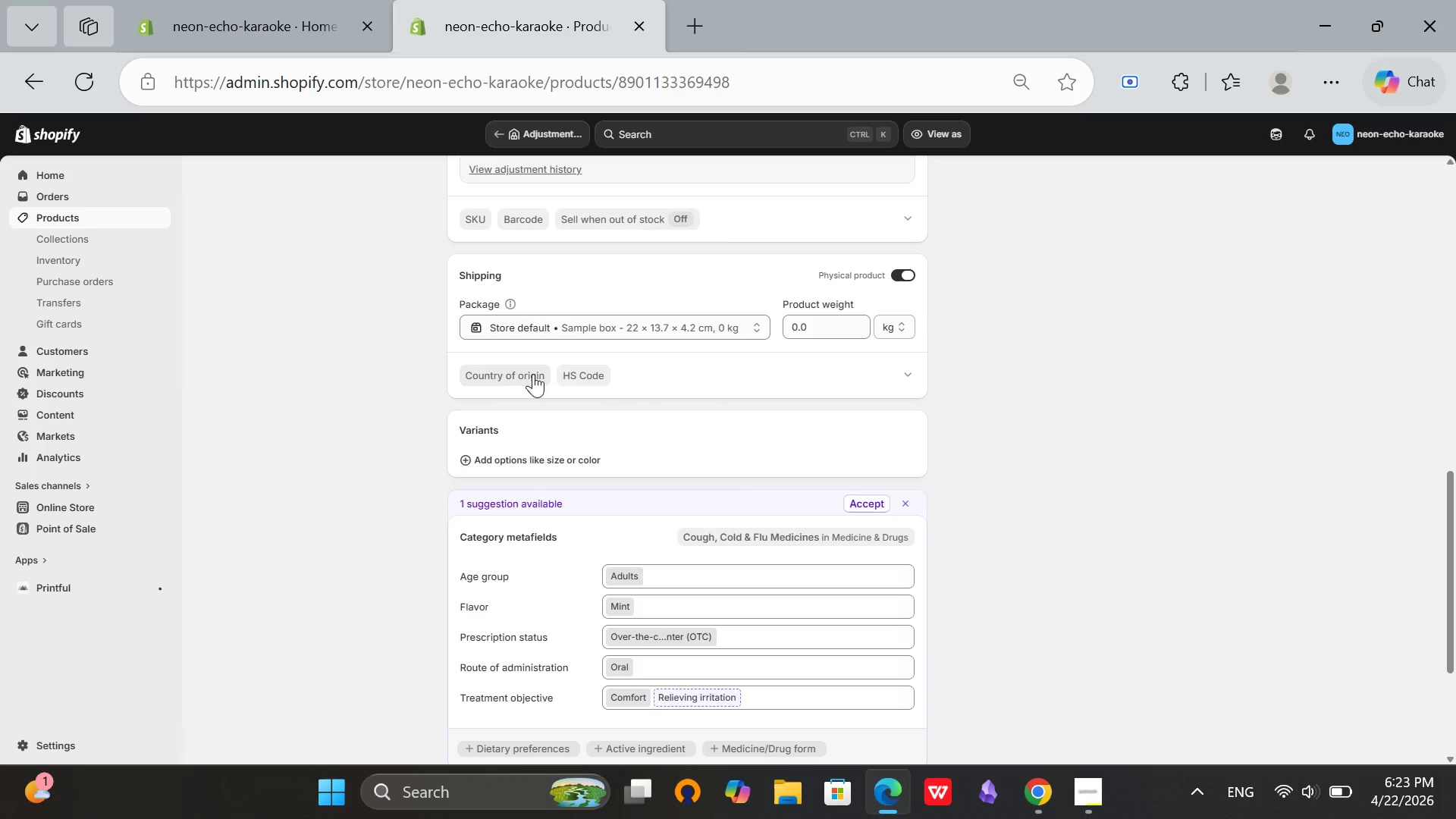 
scroll: coordinate [635, 346], scroll_direction: up, amount: 2.0
 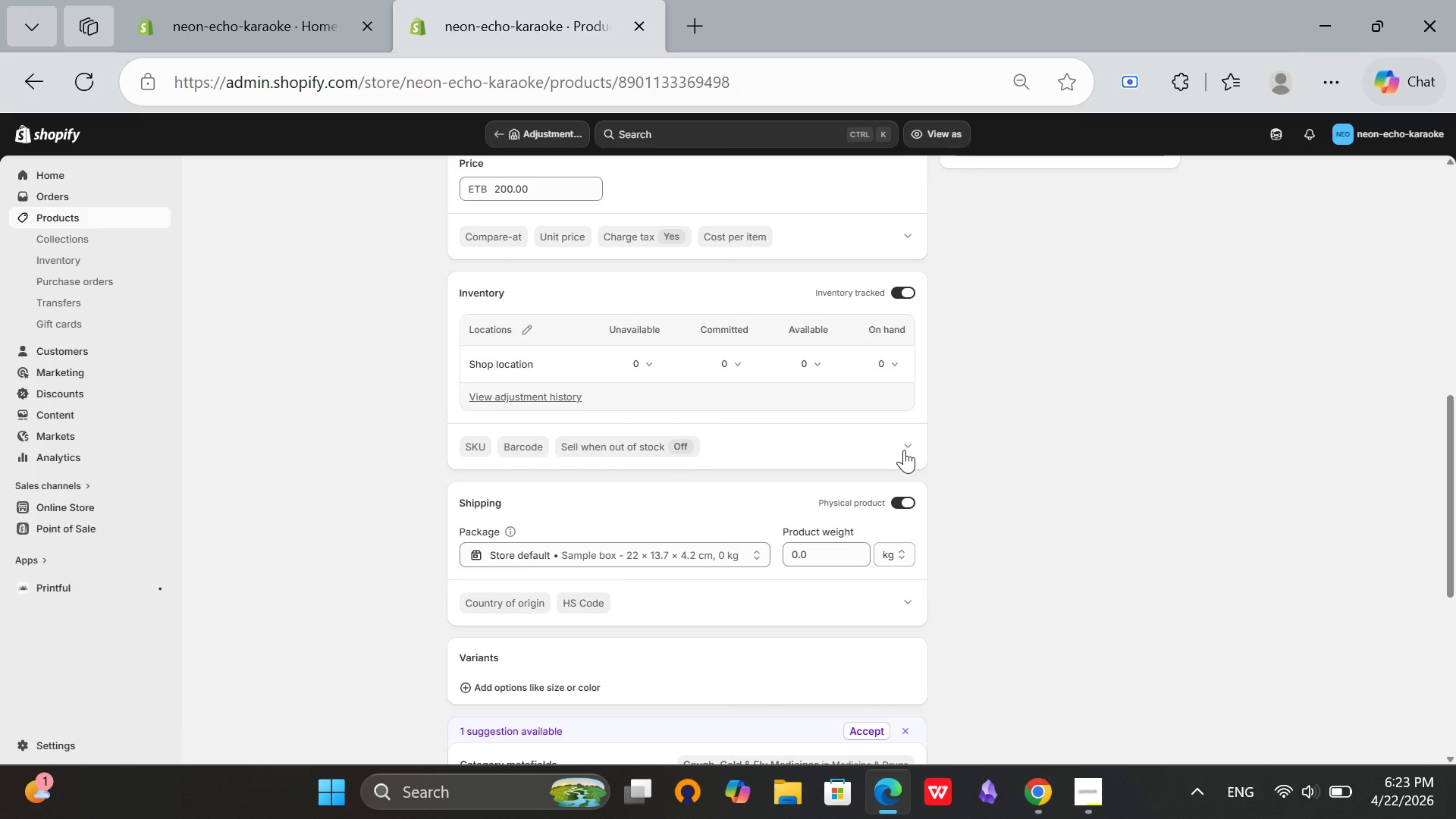 
left_click([904, 450])
 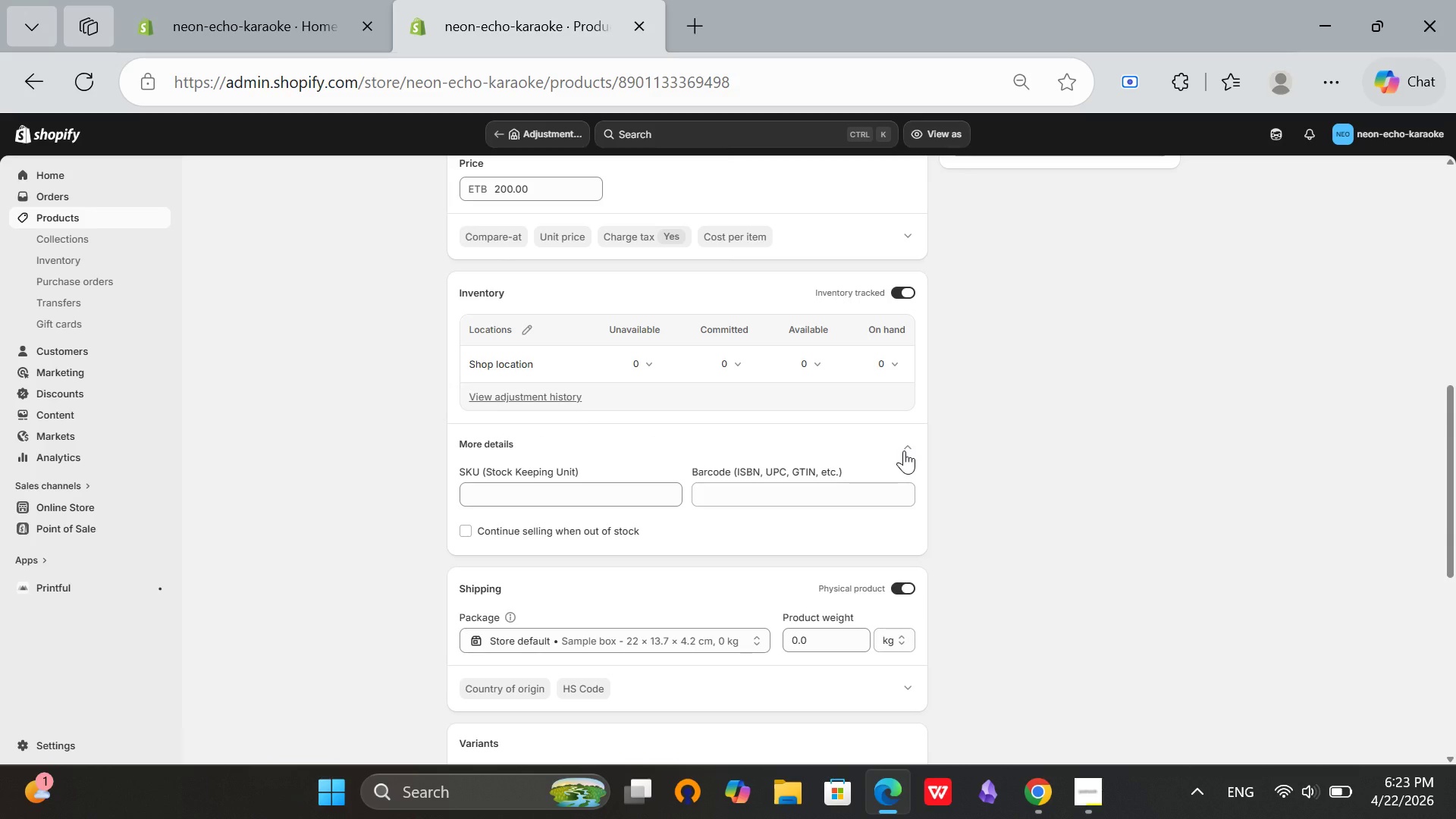 
left_click([904, 450])
 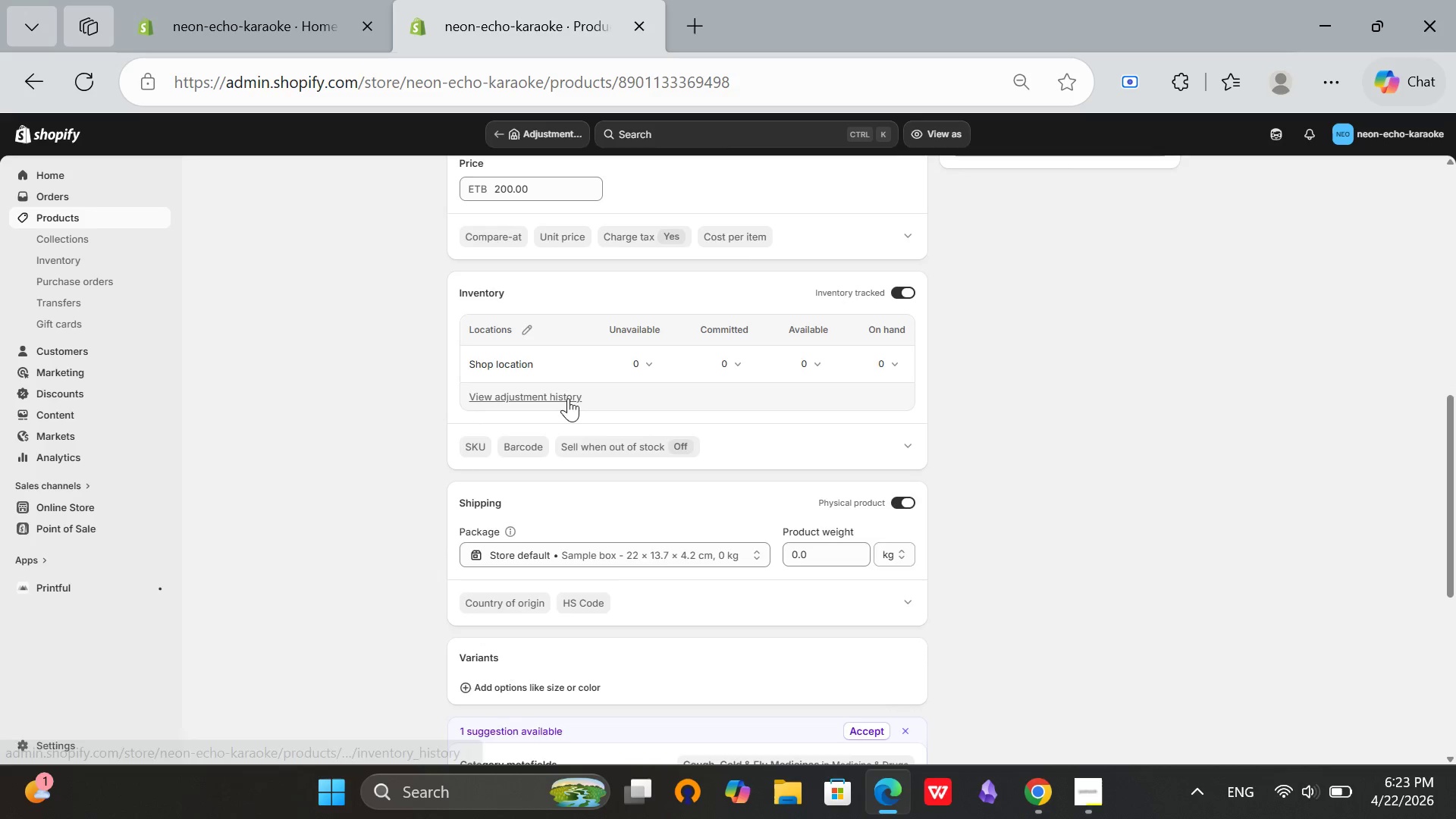 
scroll: coordinate [568, 398], scroll_direction: up, amount: 1.0
 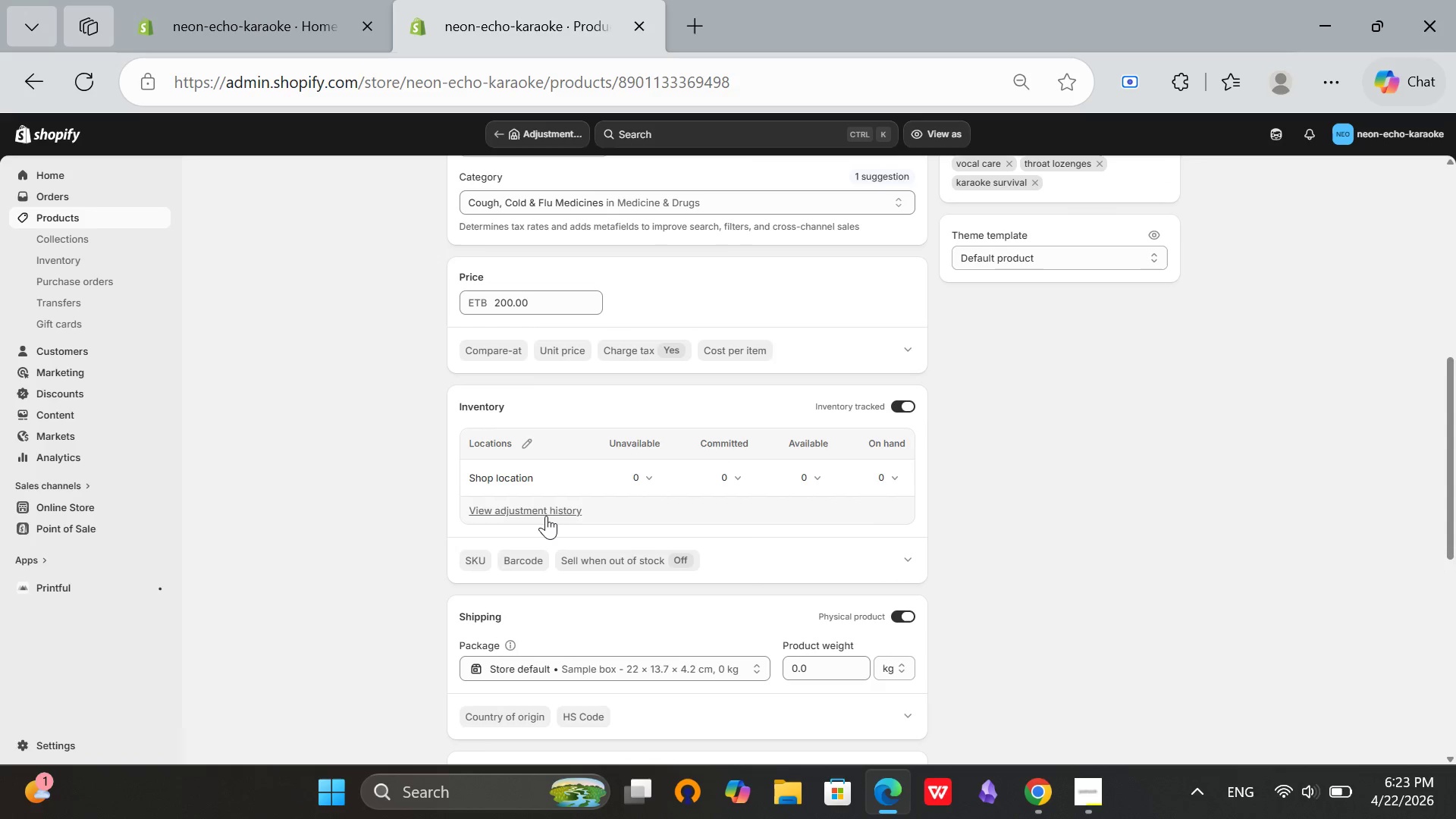 
left_click([542, 512])
 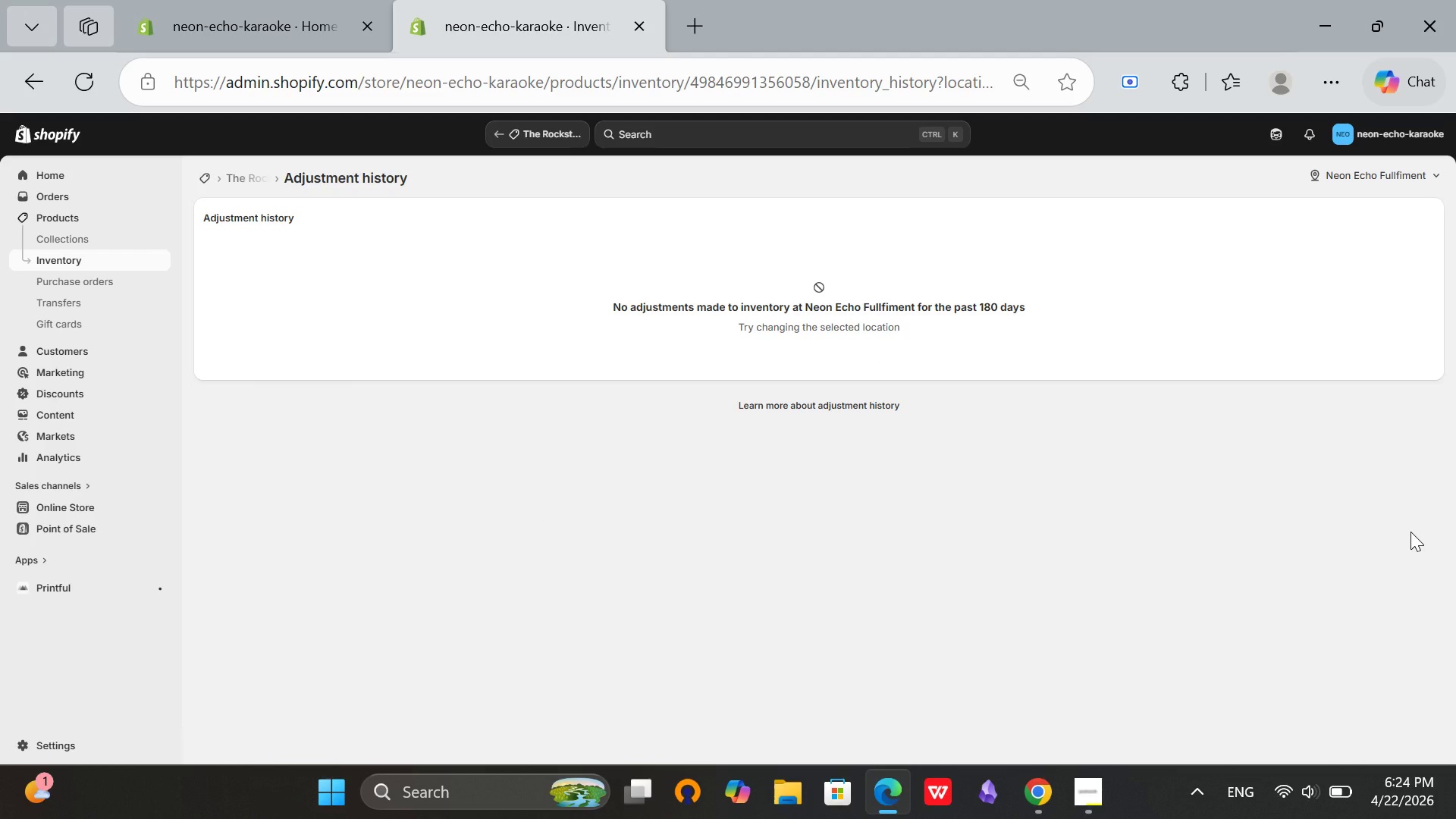 
wait(30.48)
 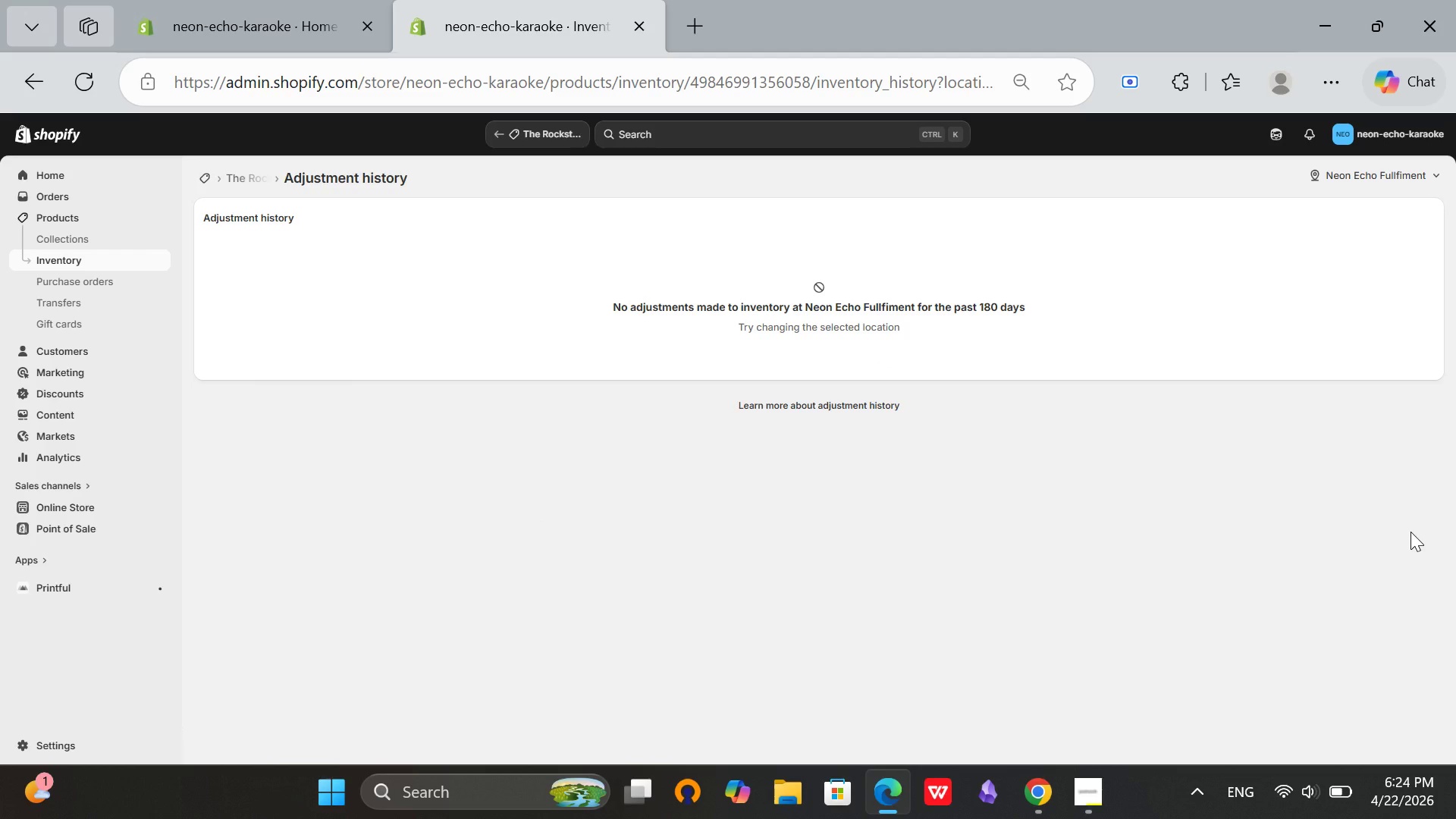 
left_click([1353, 174])
 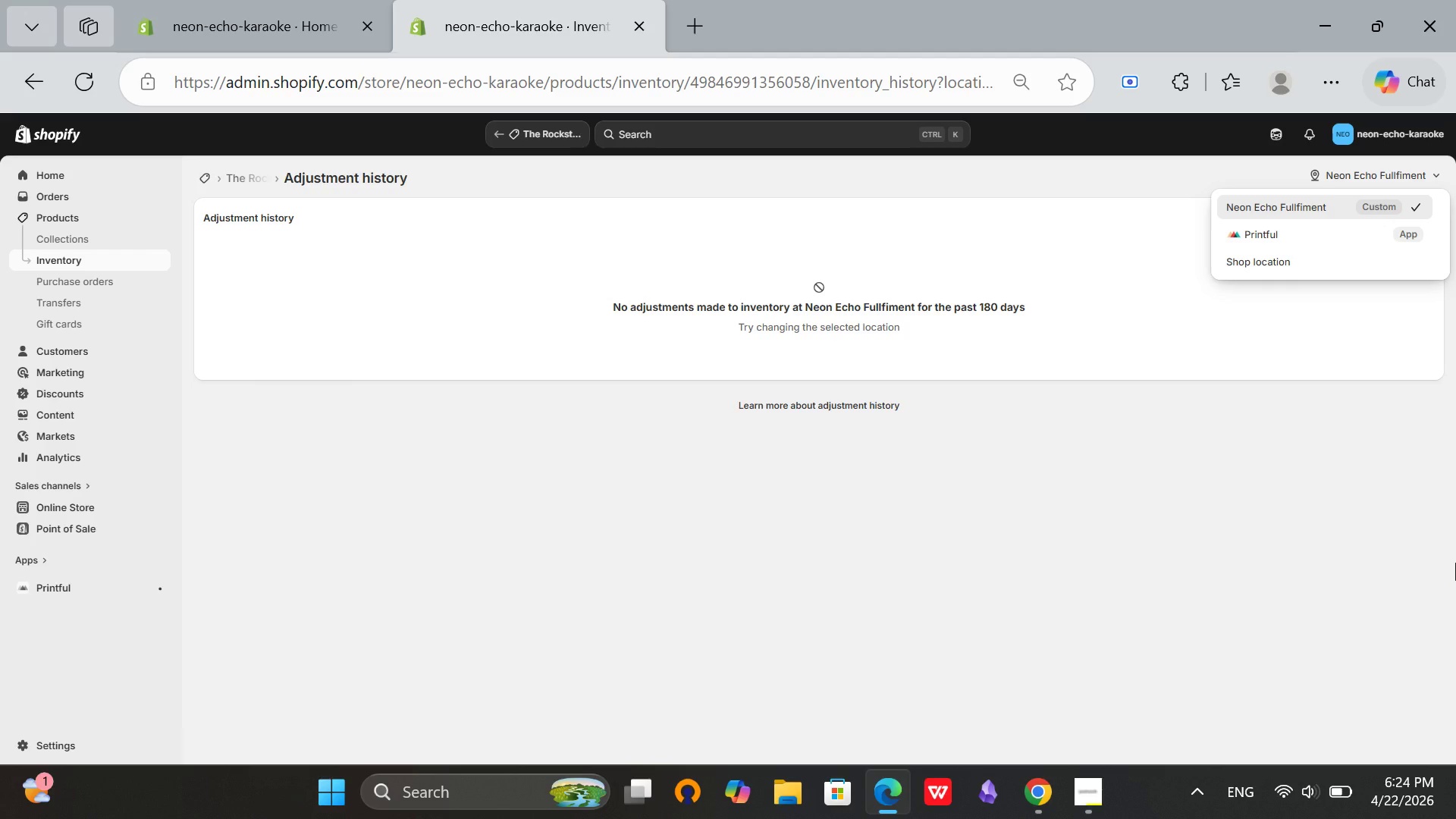 
wait(25.52)
 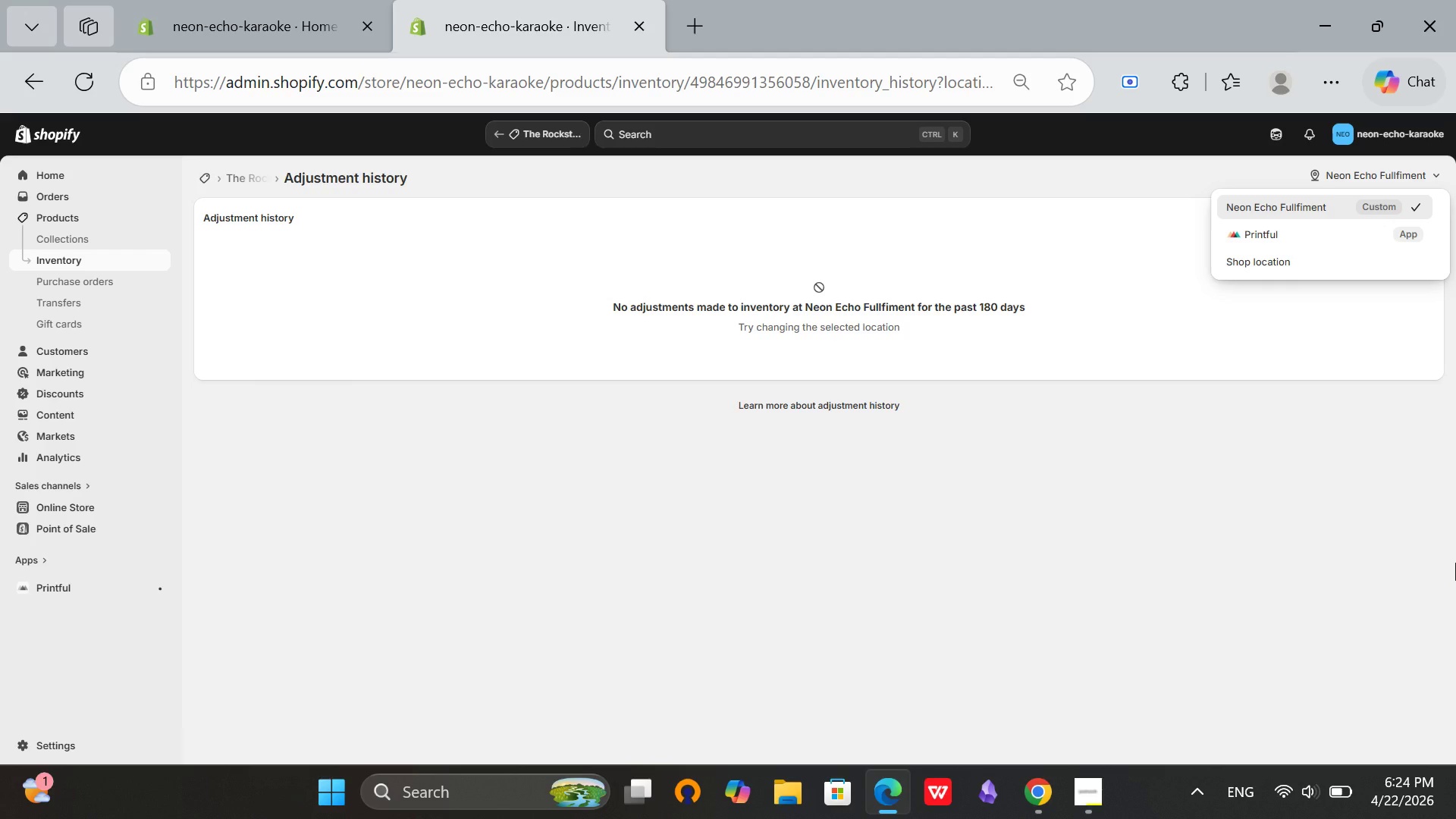 
left_click([1173, 642])
 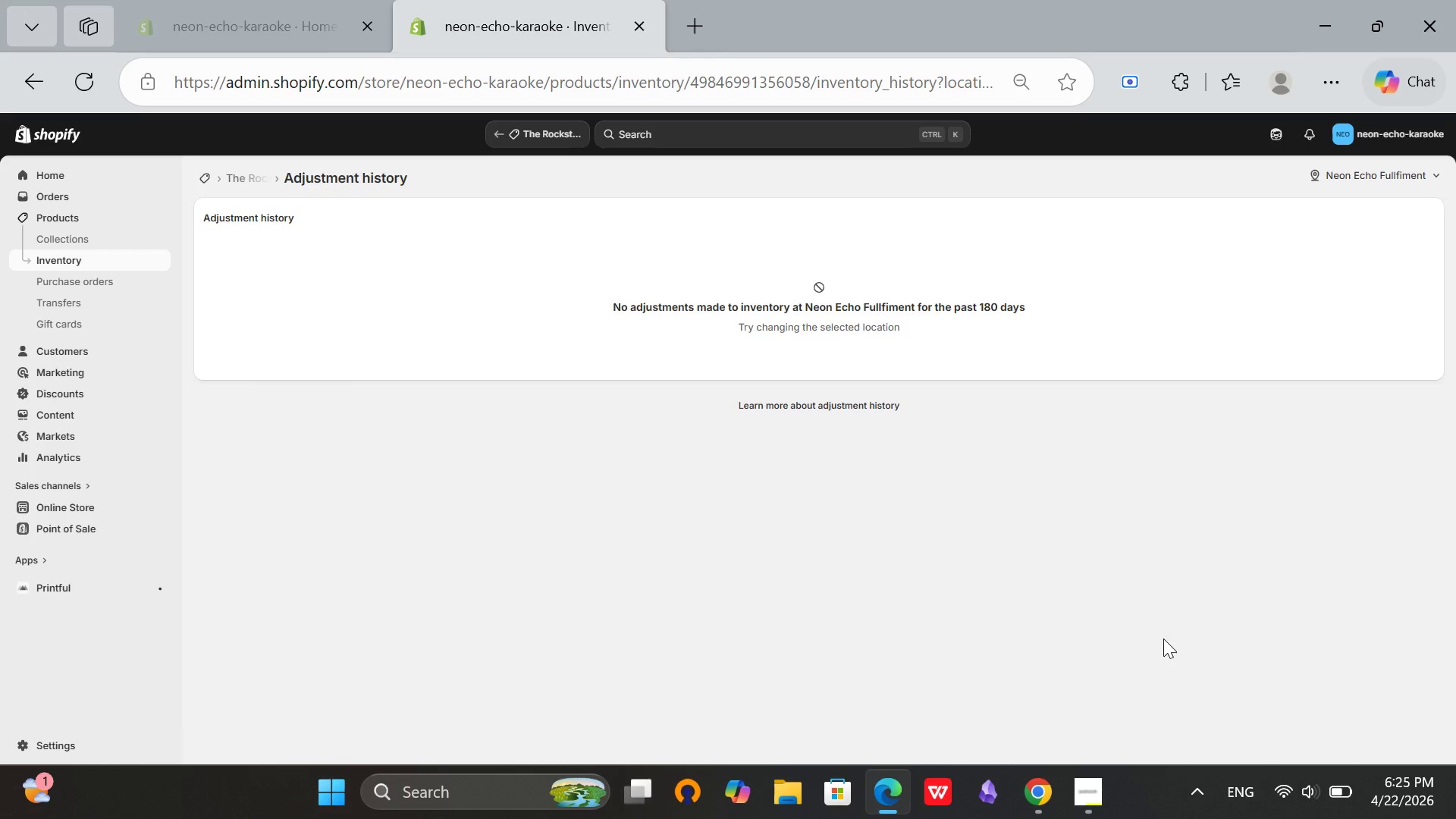 
wait(56.0)
 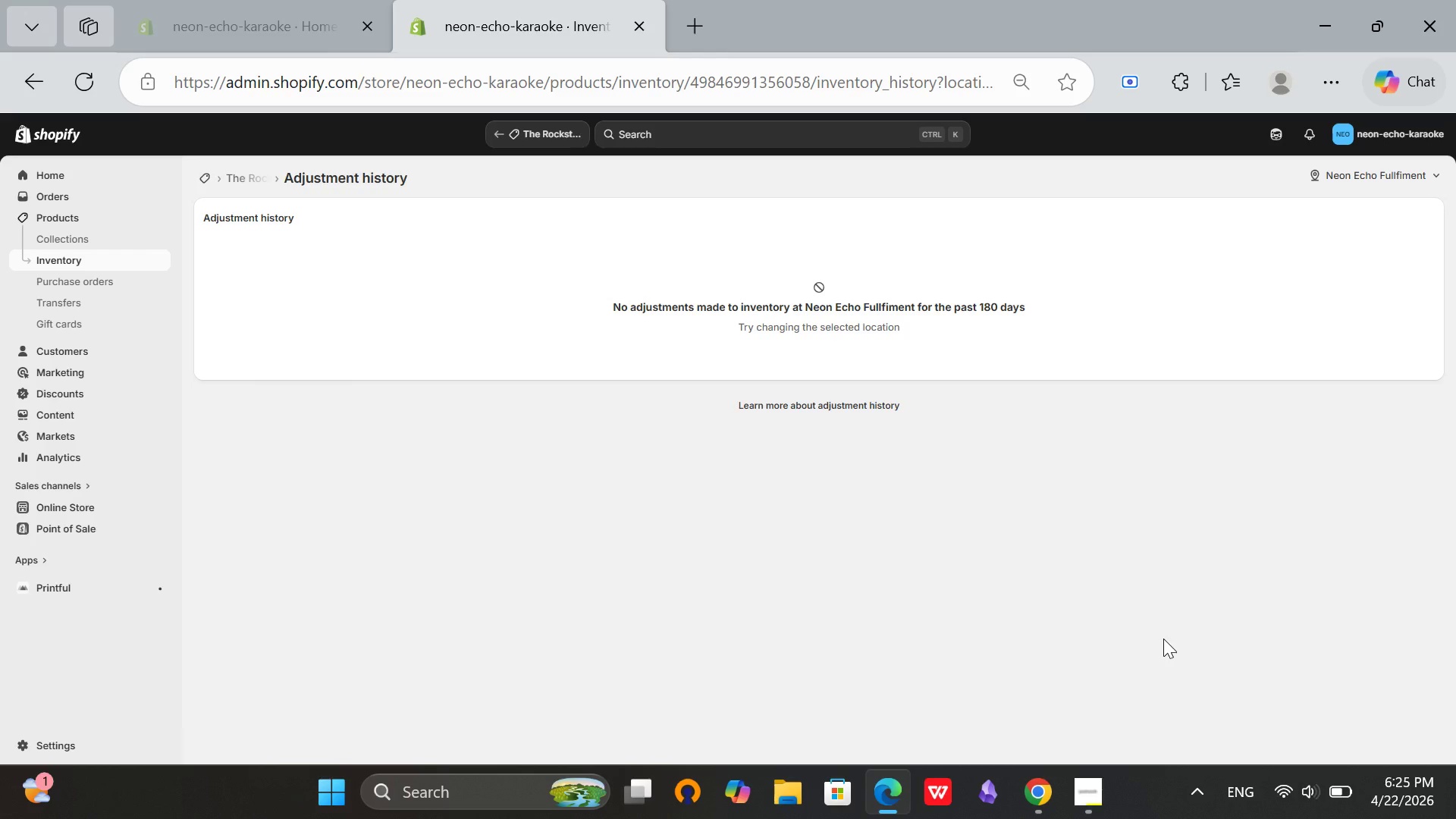 
left_click([203, 180])
 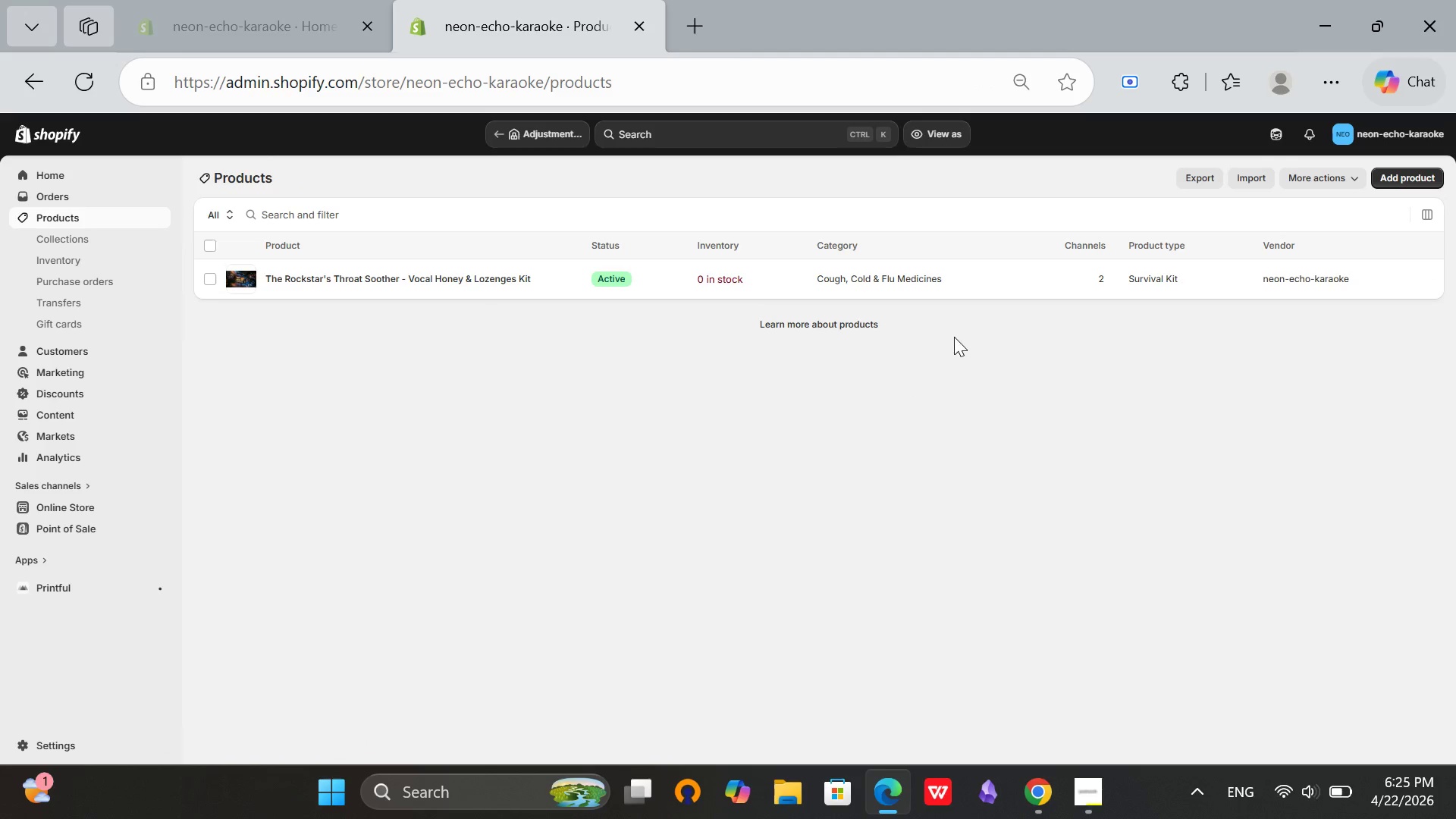 
left_click([720, 277])
 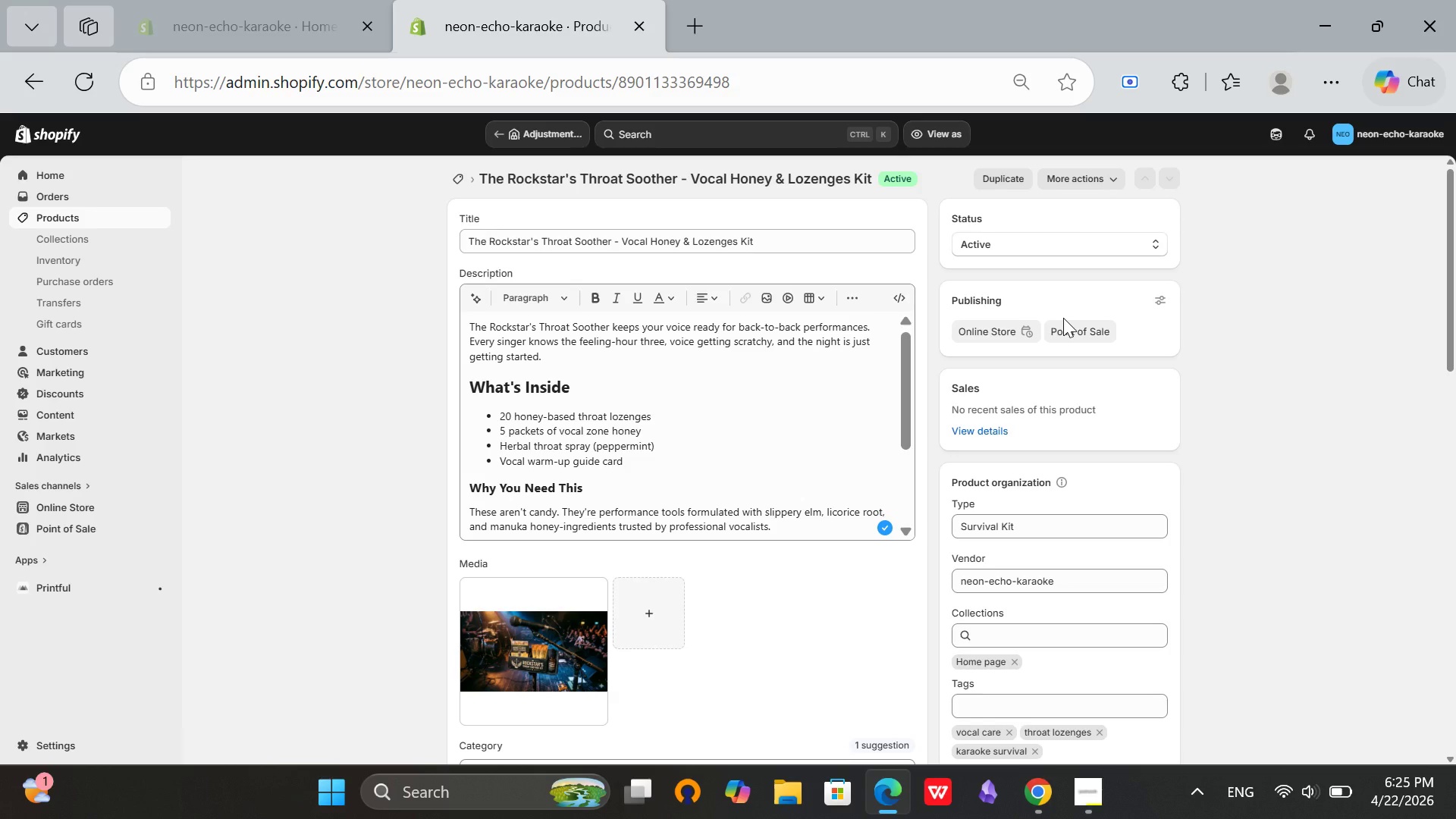 
wait(23.3)
 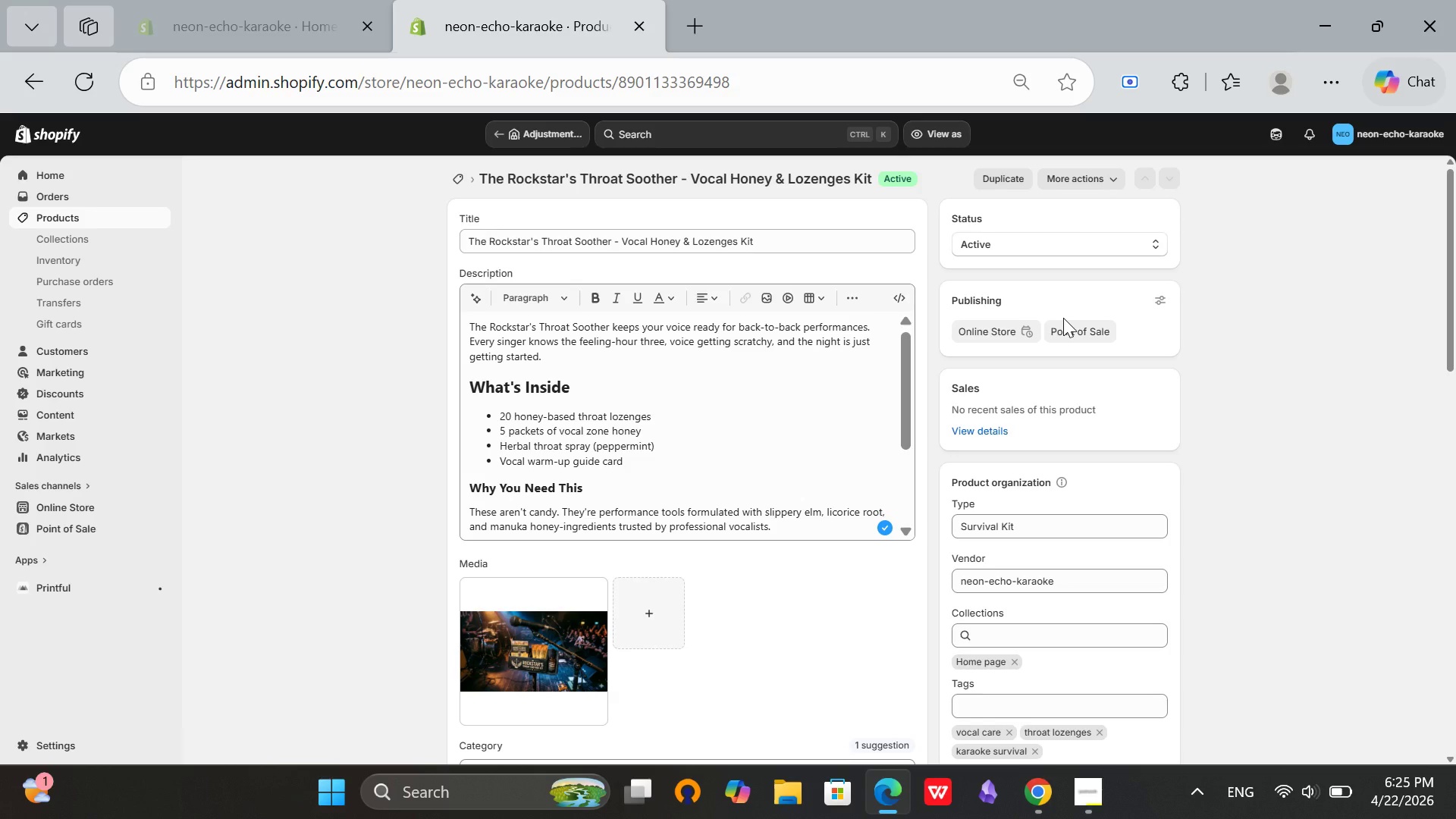 
scroll: coordinate [952, 590], scroll_direction: down, amount: 7.0
 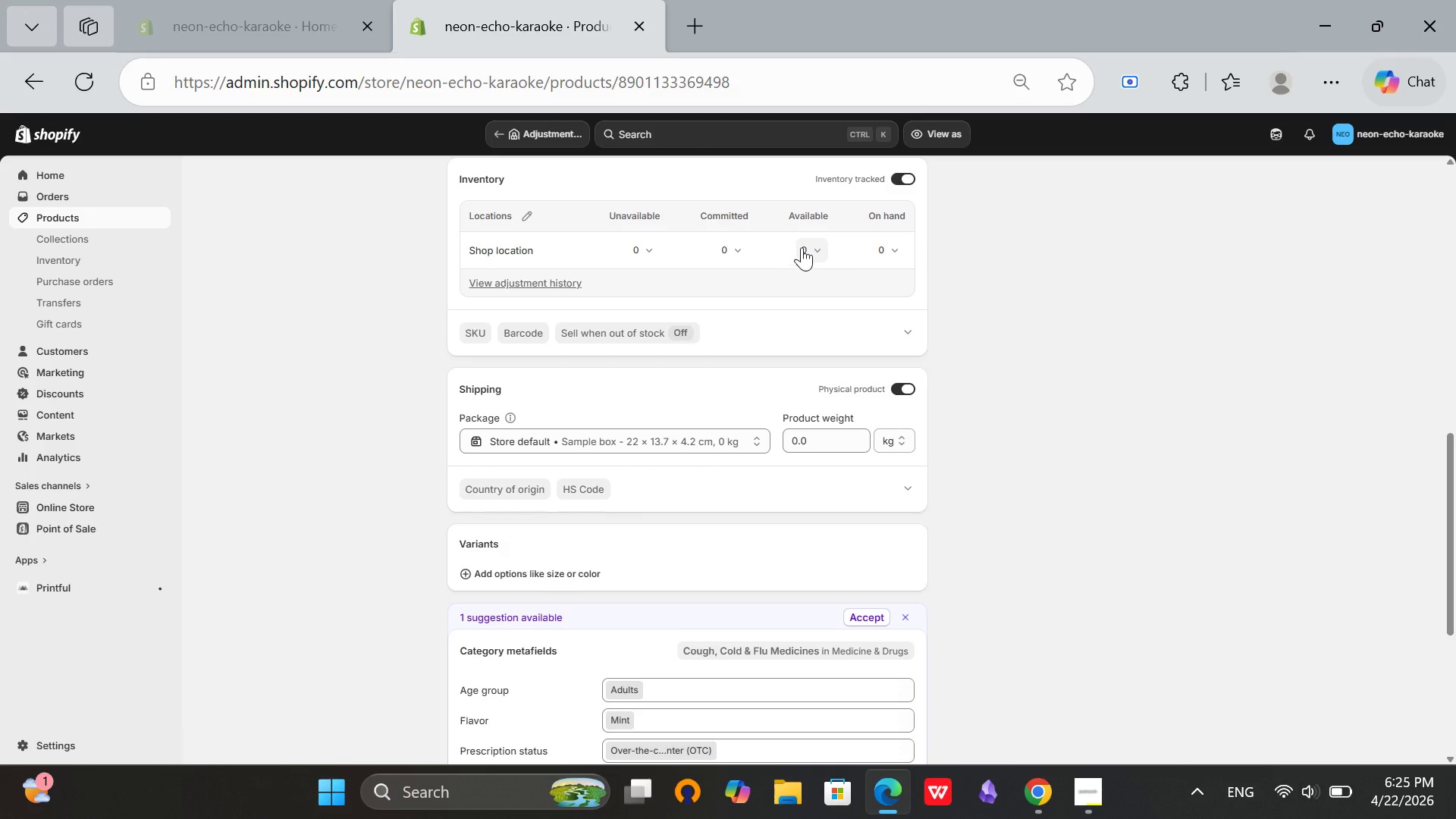 
left_click([805, 250])
 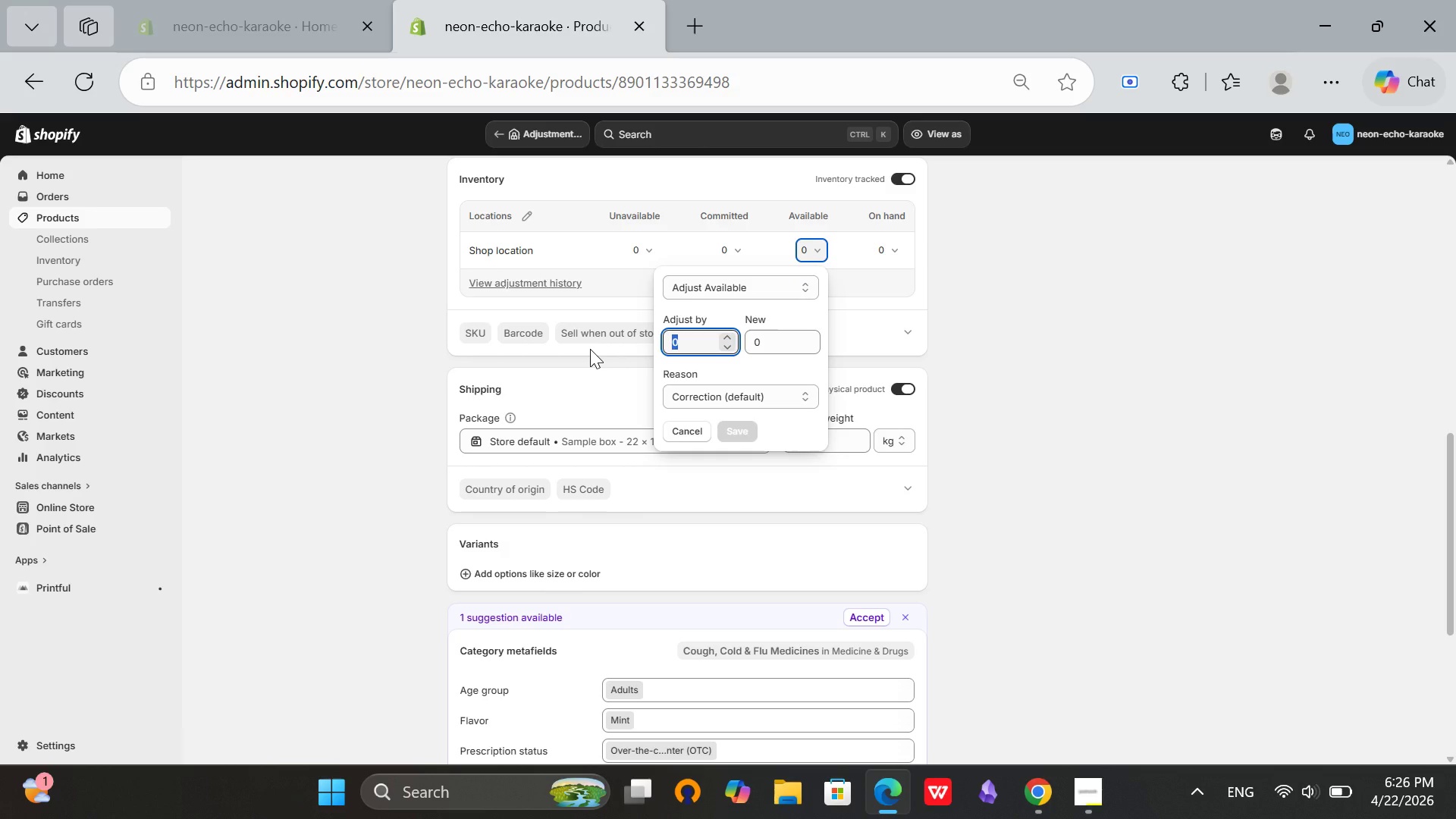 
wait(5.84)
 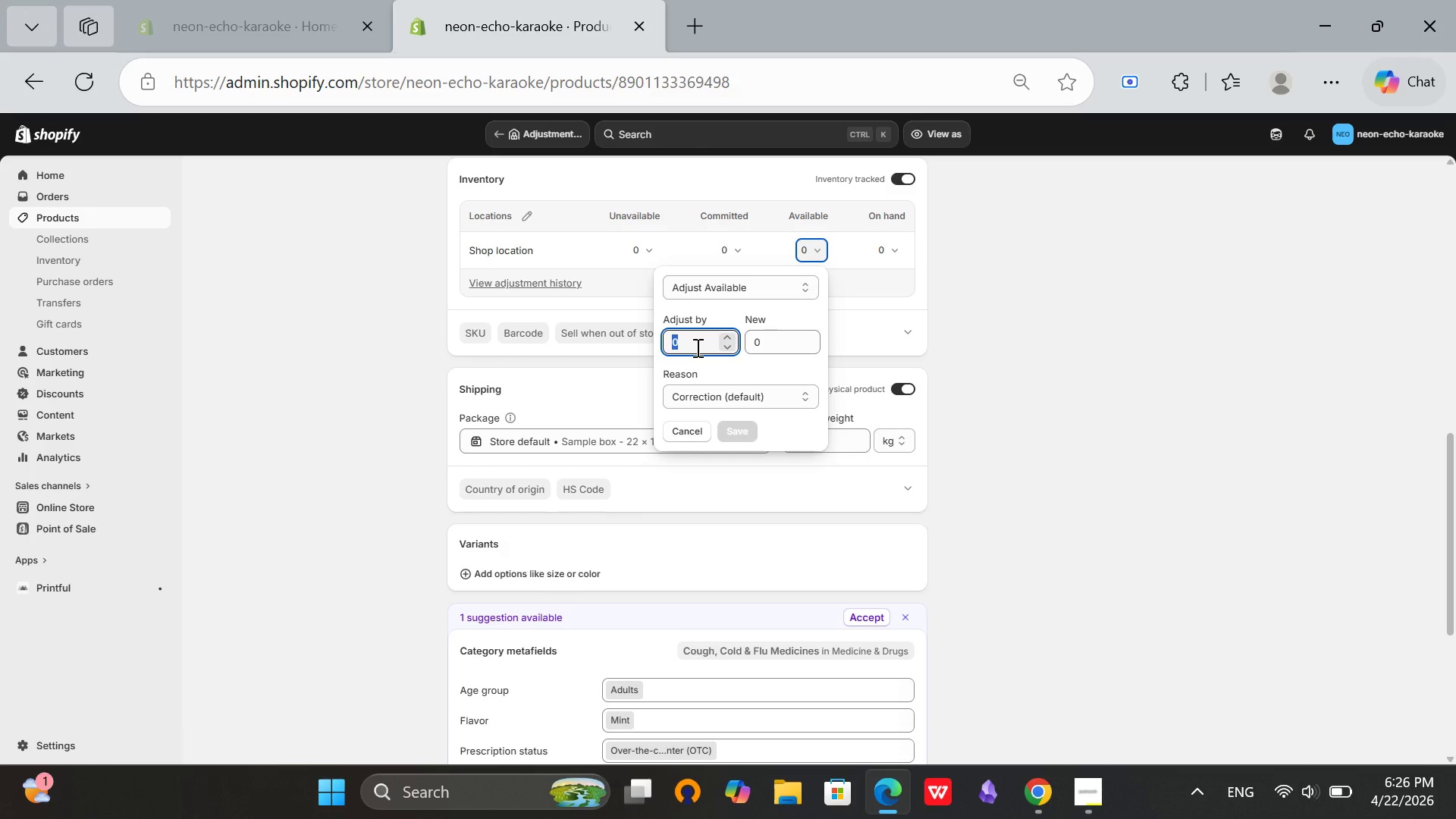 
type(10)
 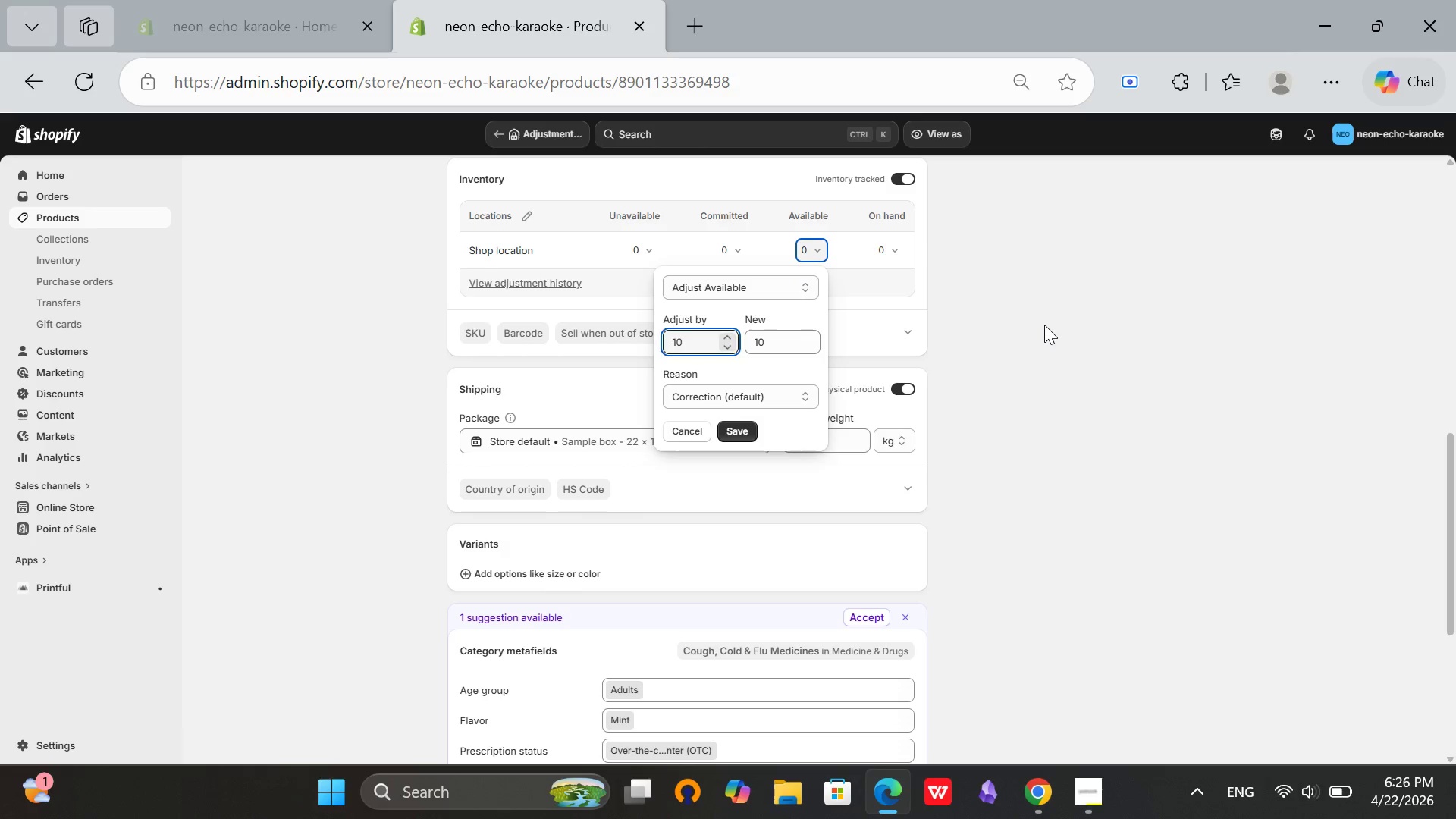 
left_click([1044, 325])
 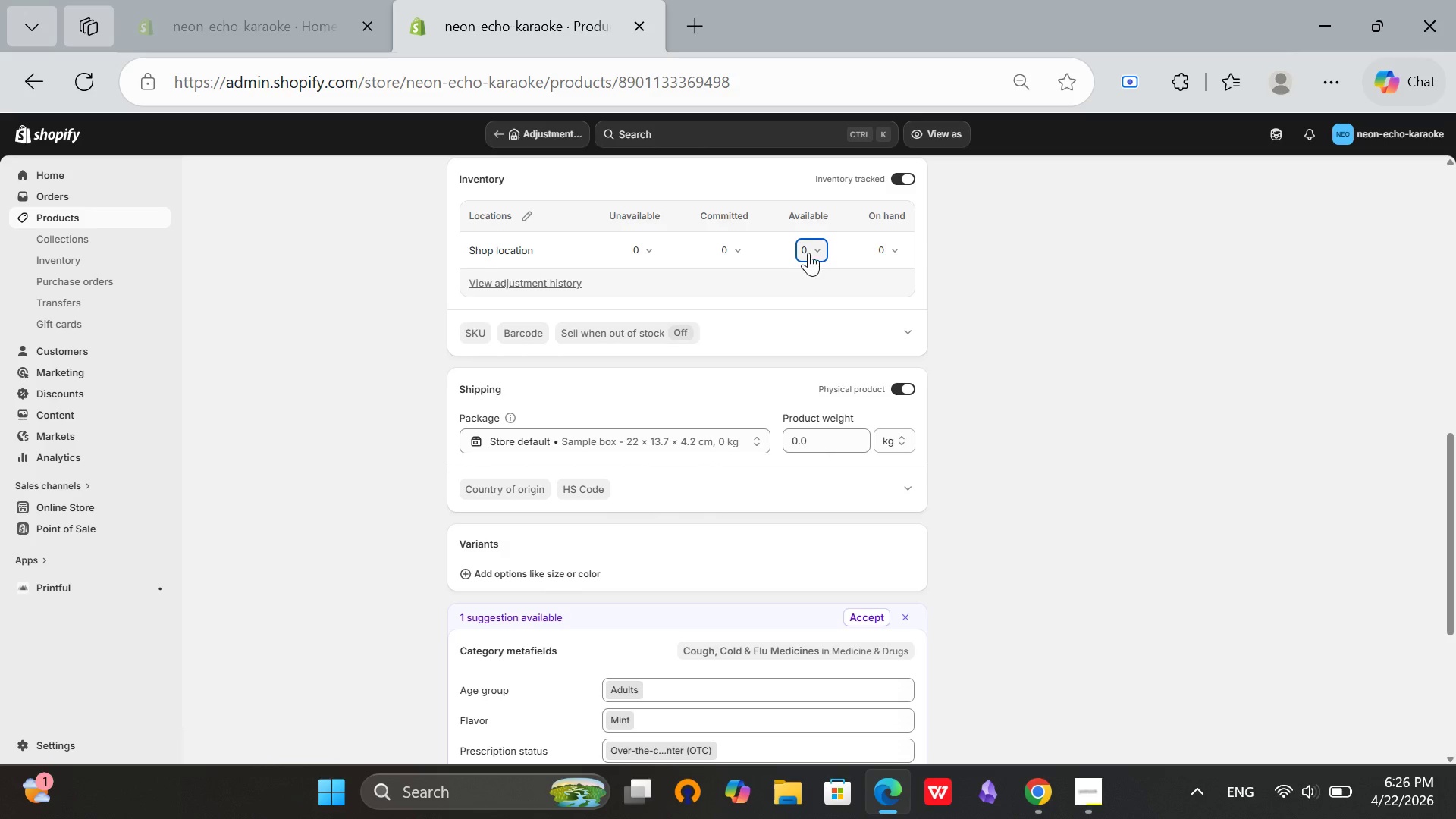 
left_click([808, 253])
 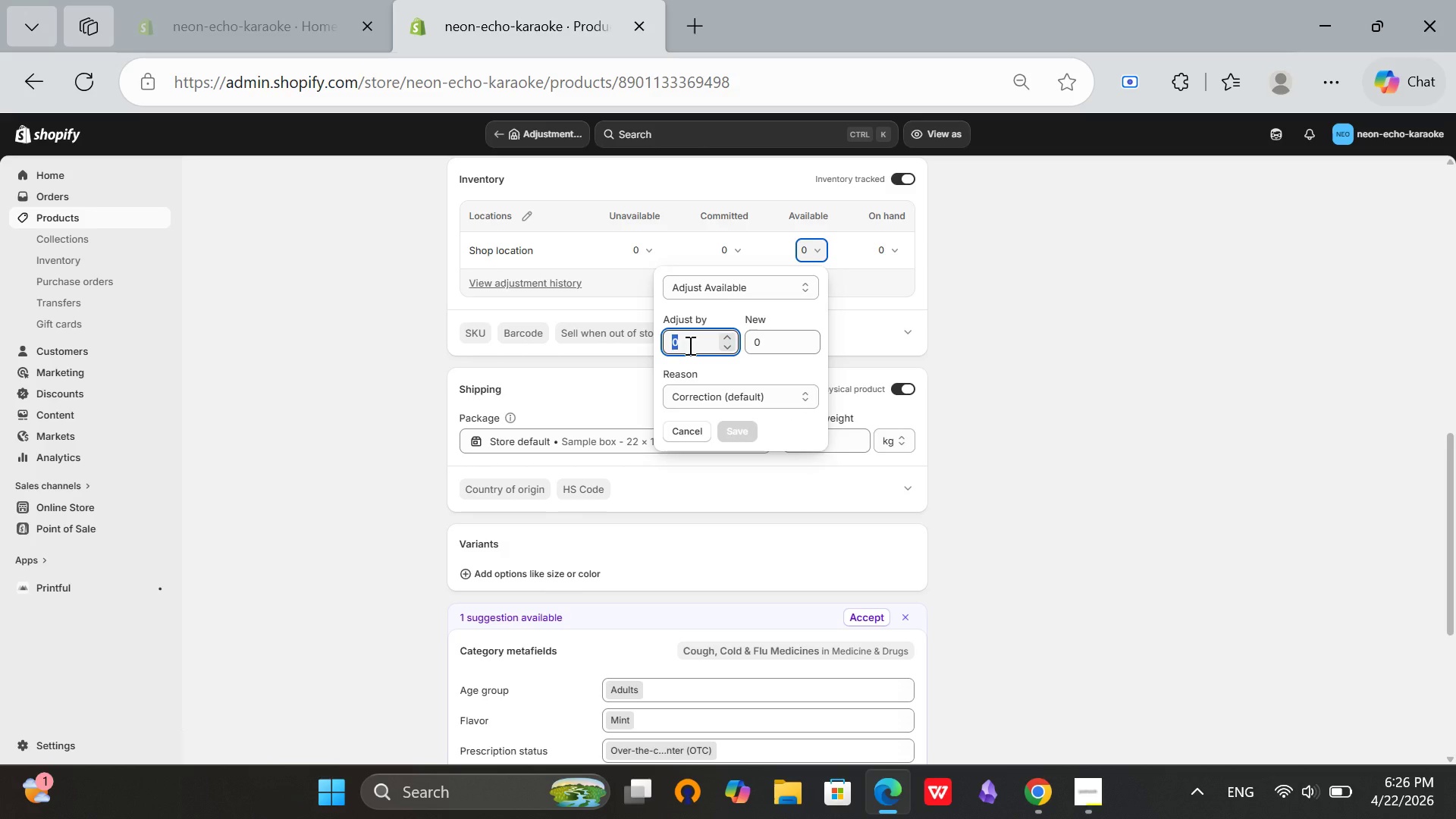 
key(1)
 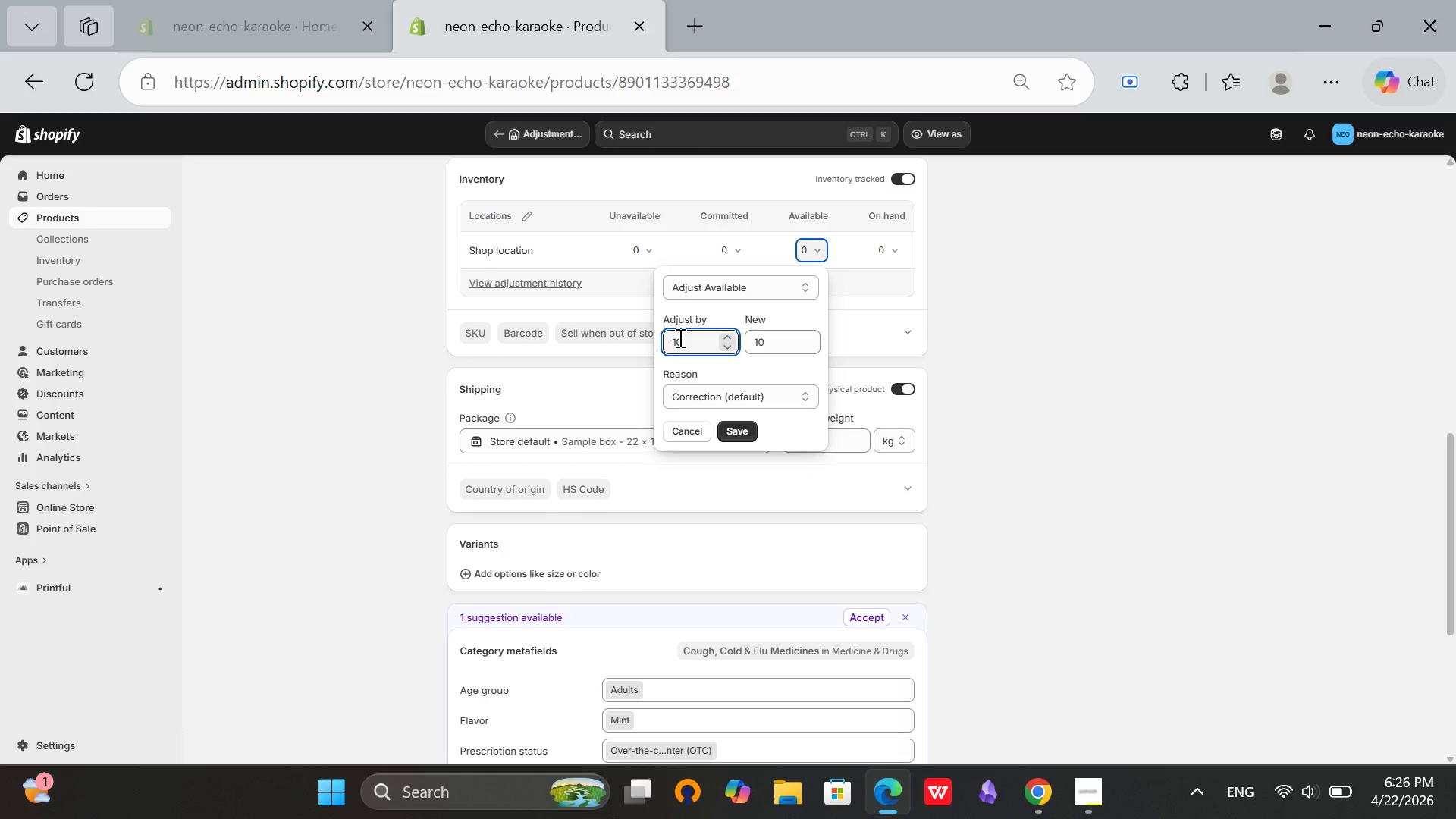 
key(0)
 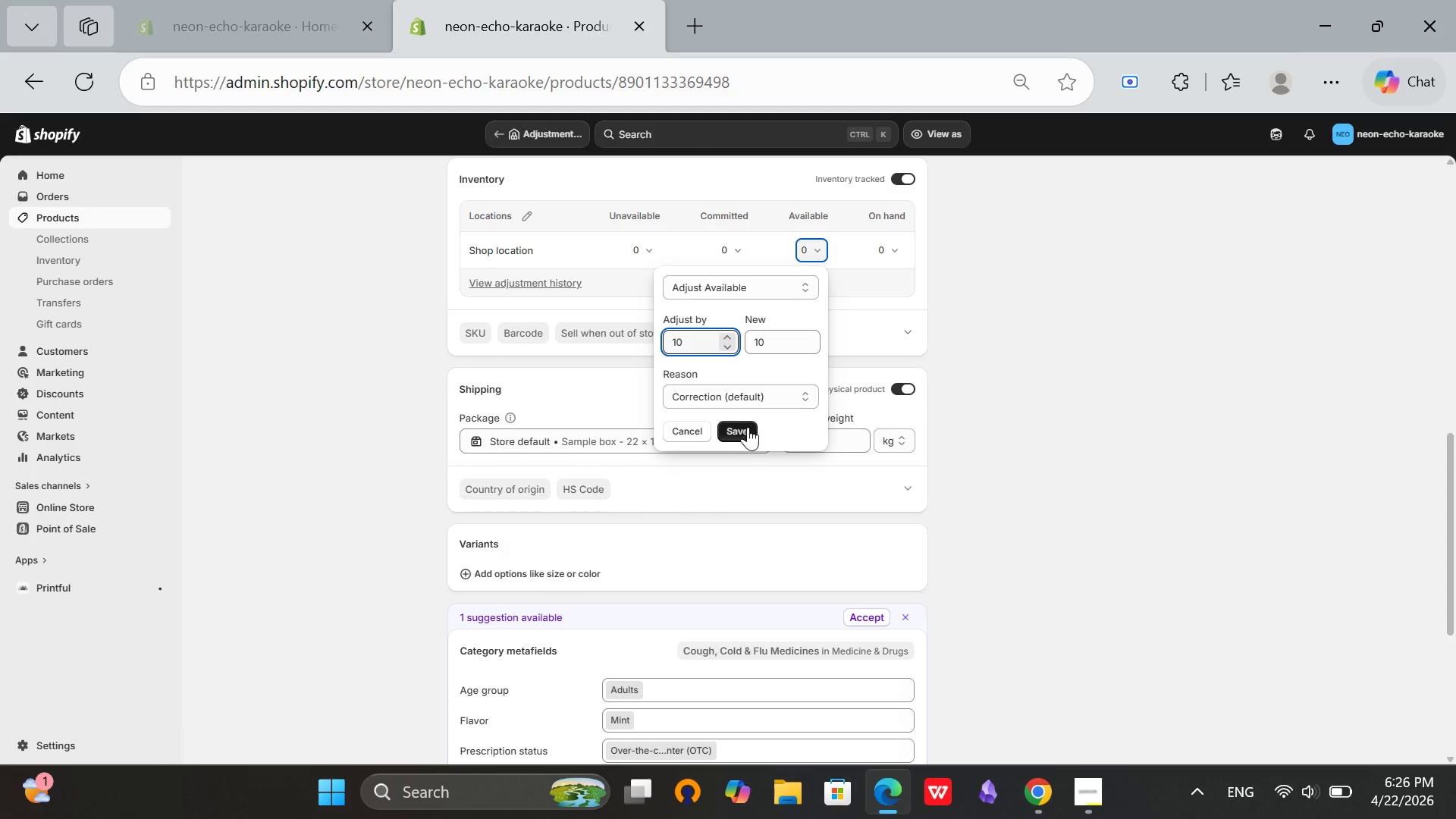 
left_click([746, 428])
 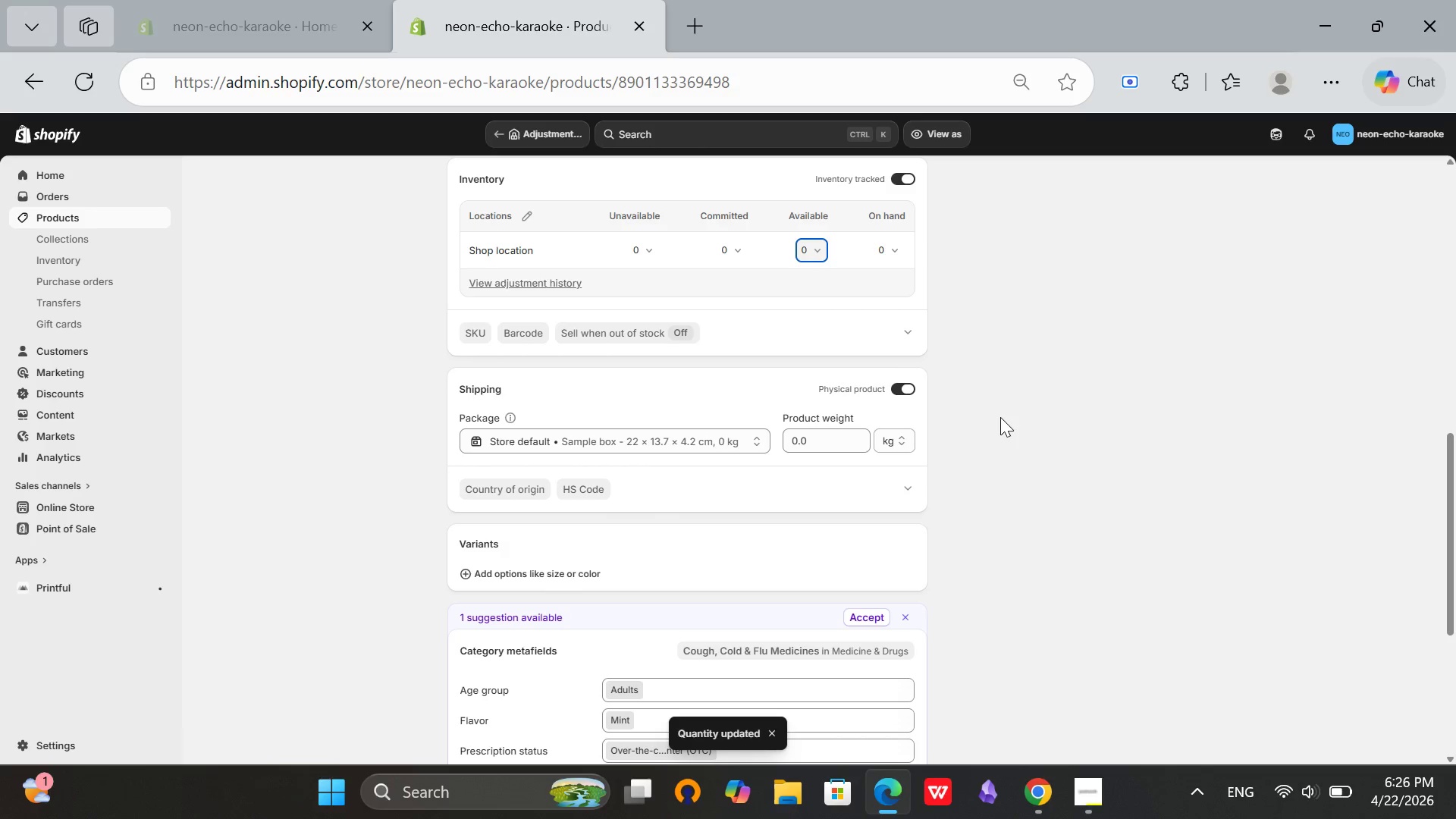 
scroll: coordinate [804, 303], scroll_direction: up, amount: 12.0
 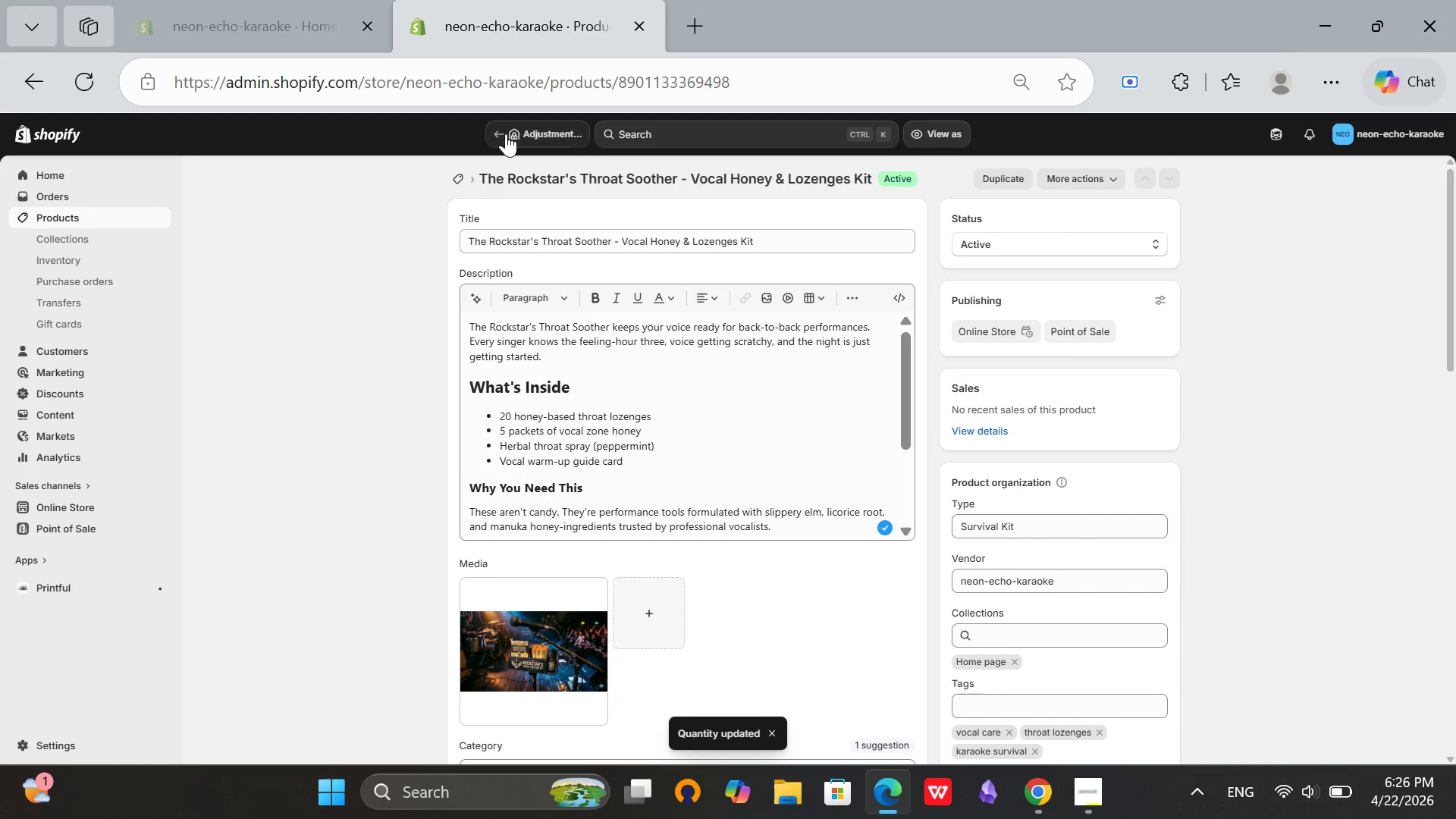 
left_click([506, 133])
 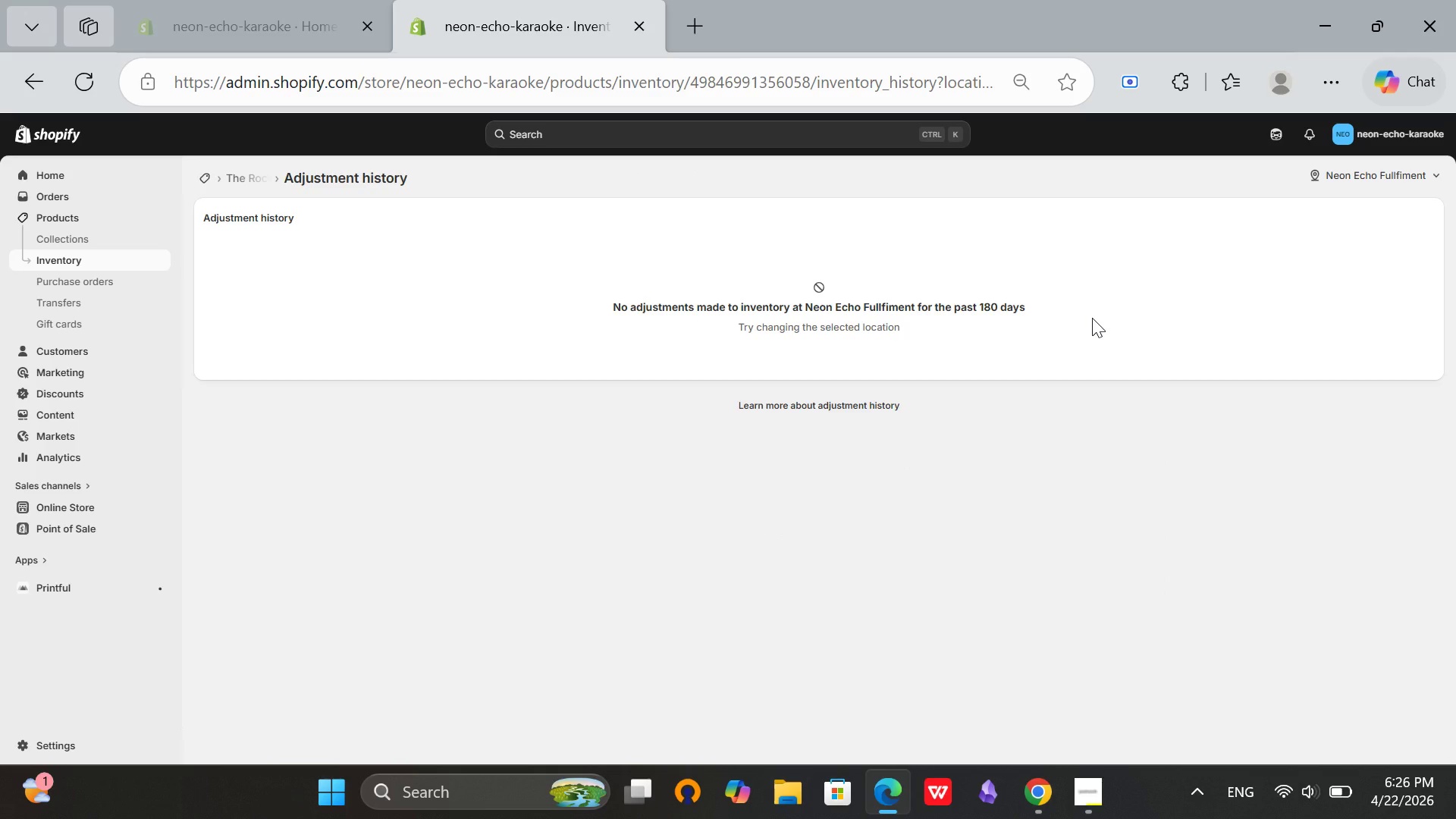 
wait(6.31)
 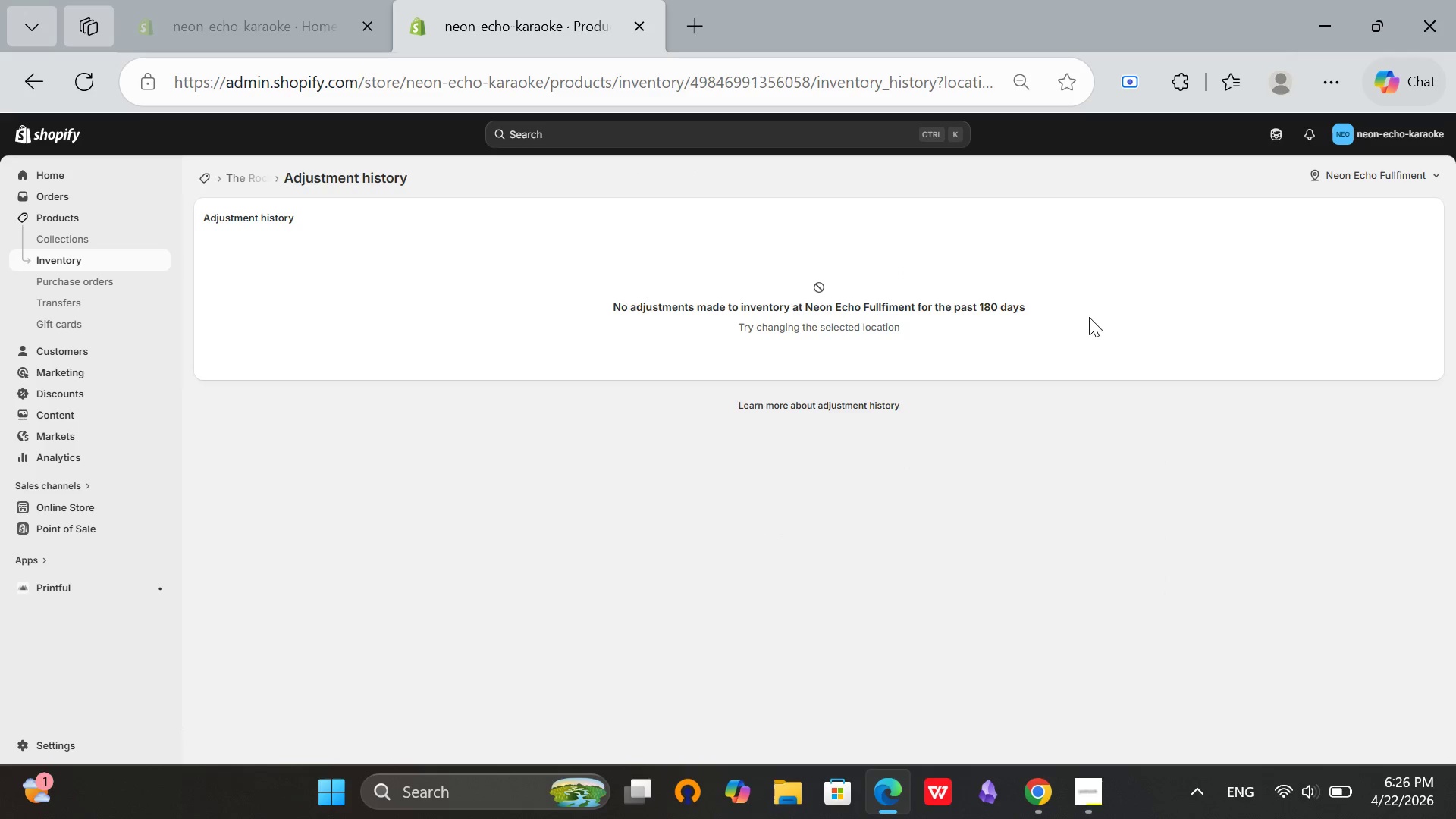 
left_click([66, 222])
 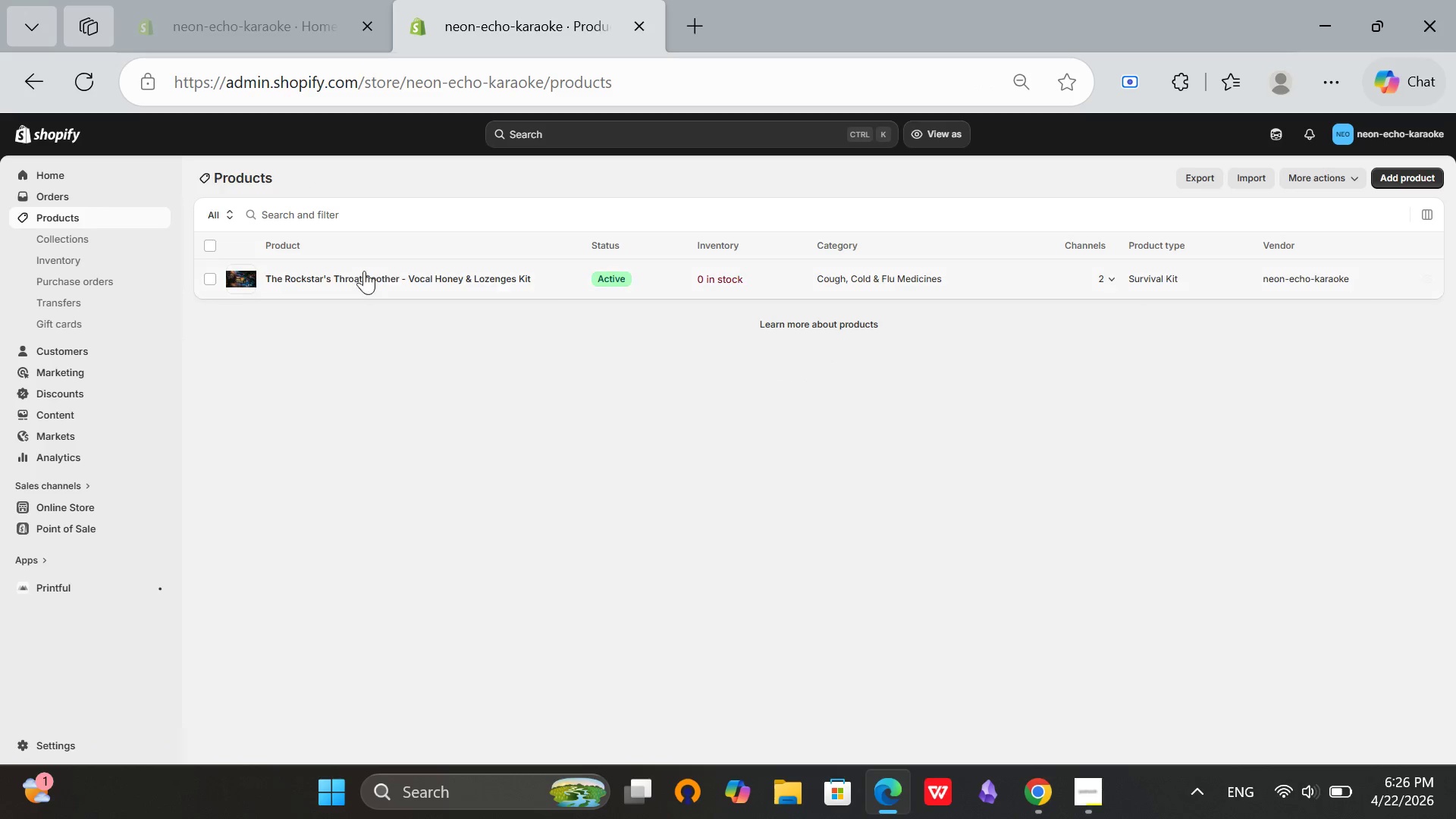 
left_click([737, 281])
 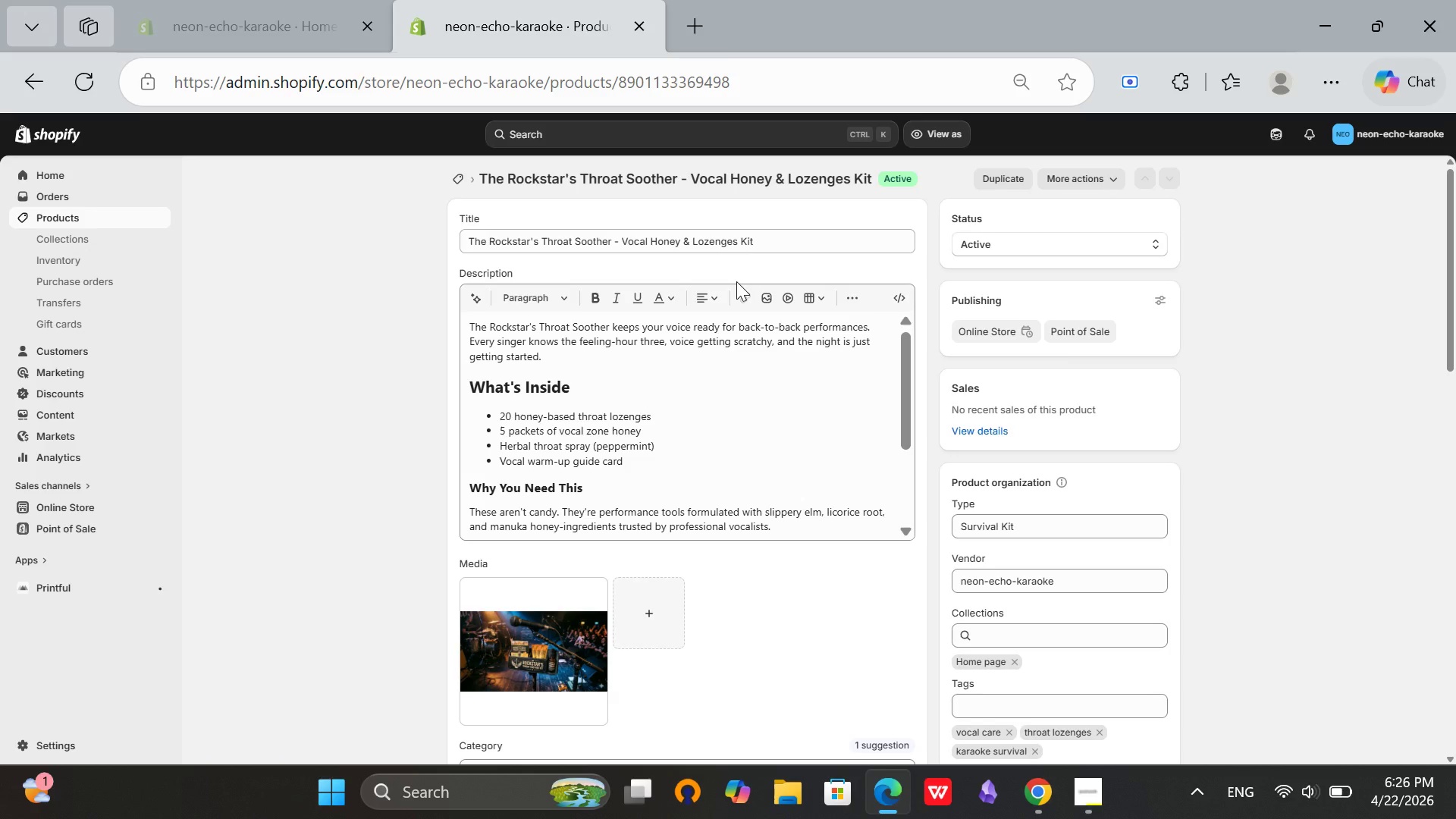 
wait(9.38)
 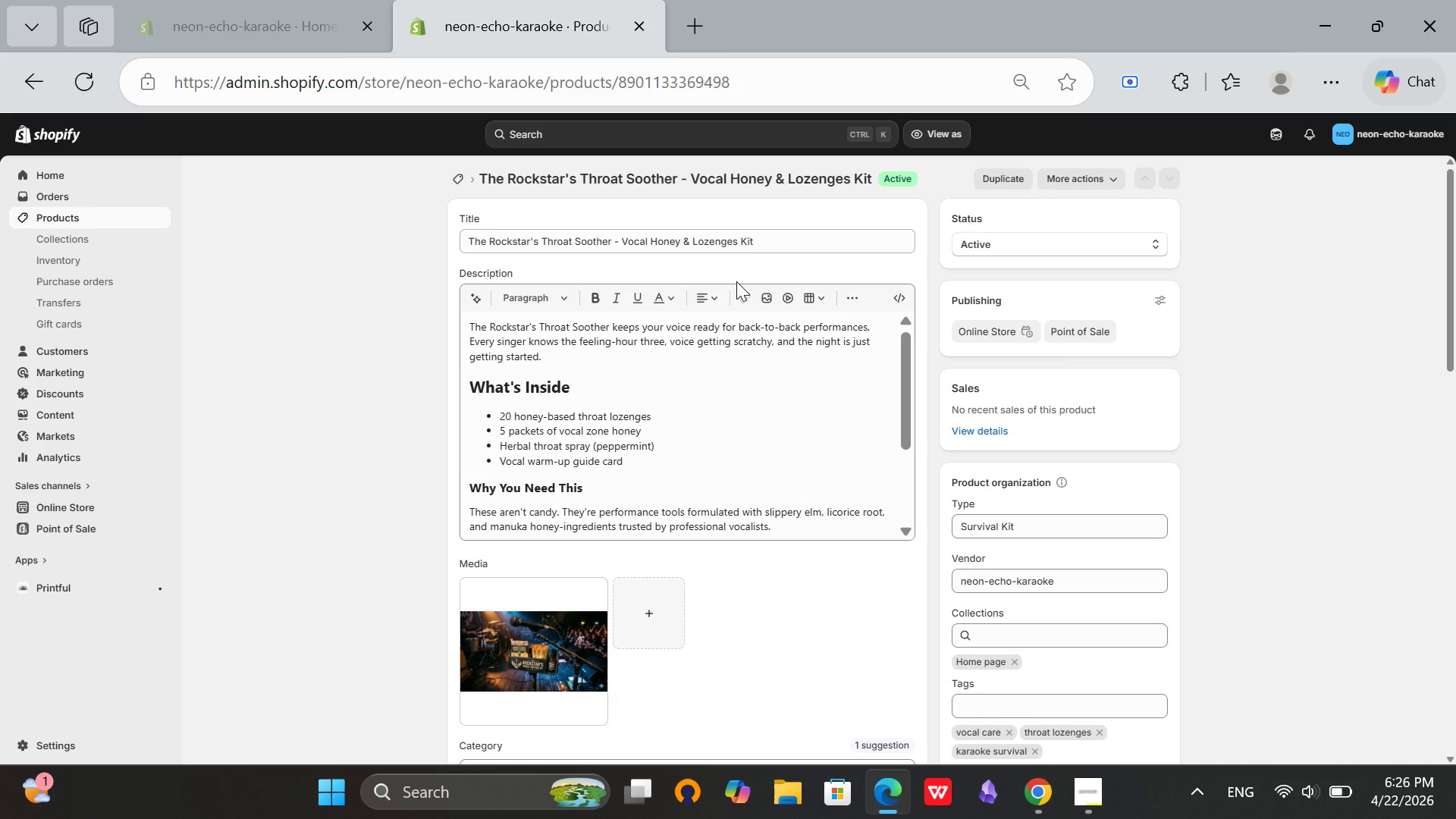 
scroll: coordinate [973, 522], scroll_direction: down, amount: 4.0
 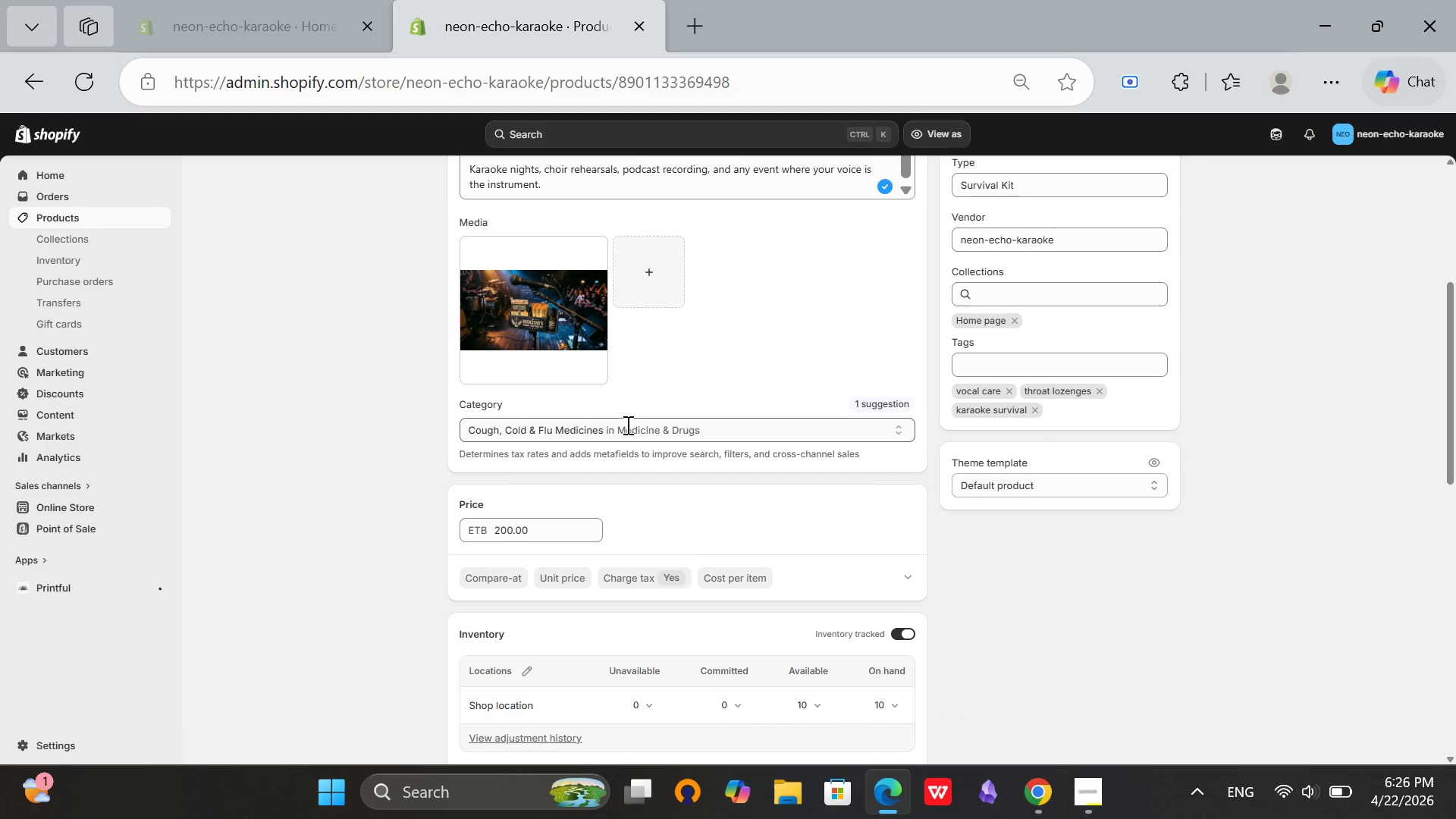 
left_click([624, 429])
 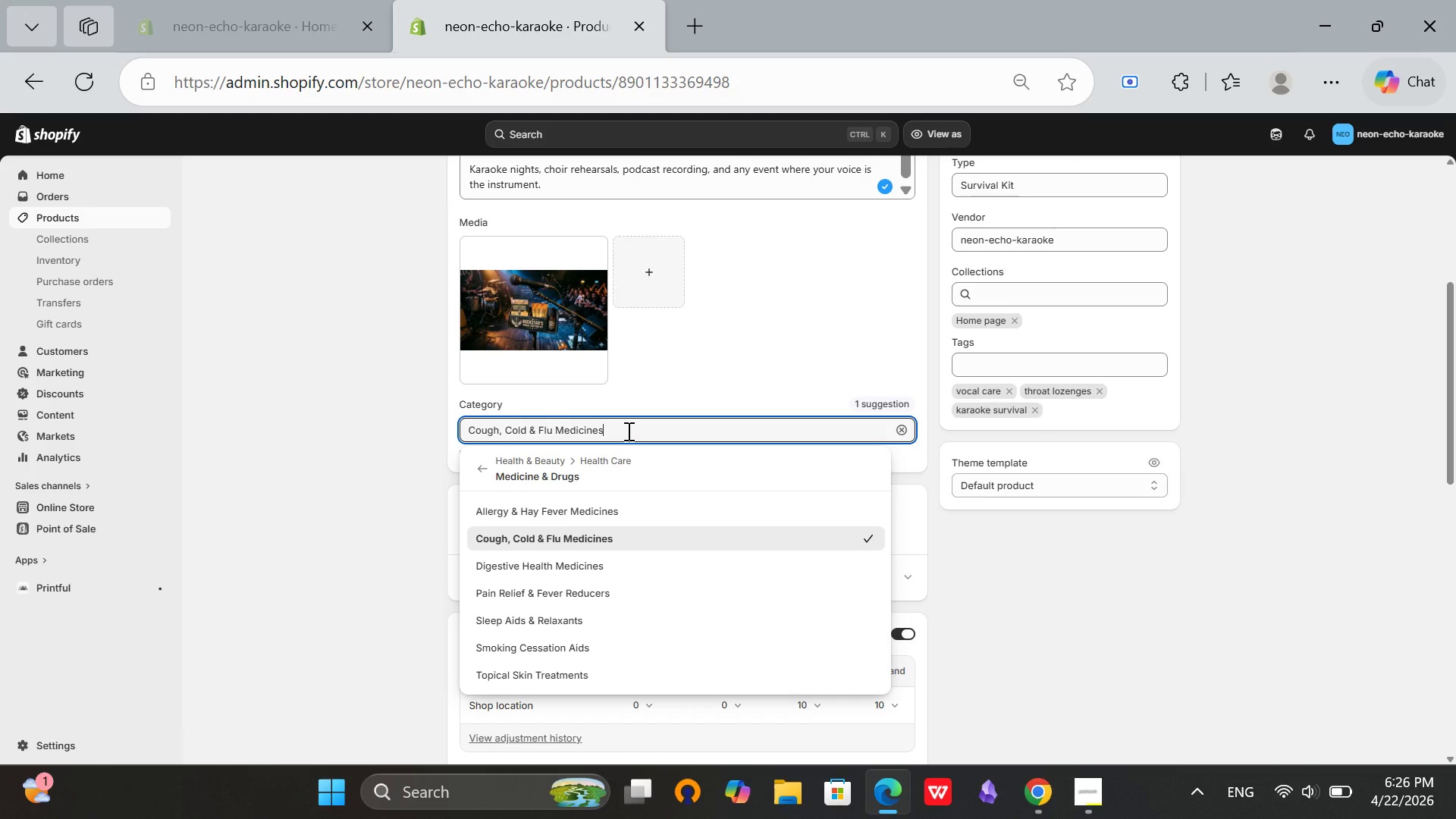 
hold_key(key=Backspace, duration=1.52)
 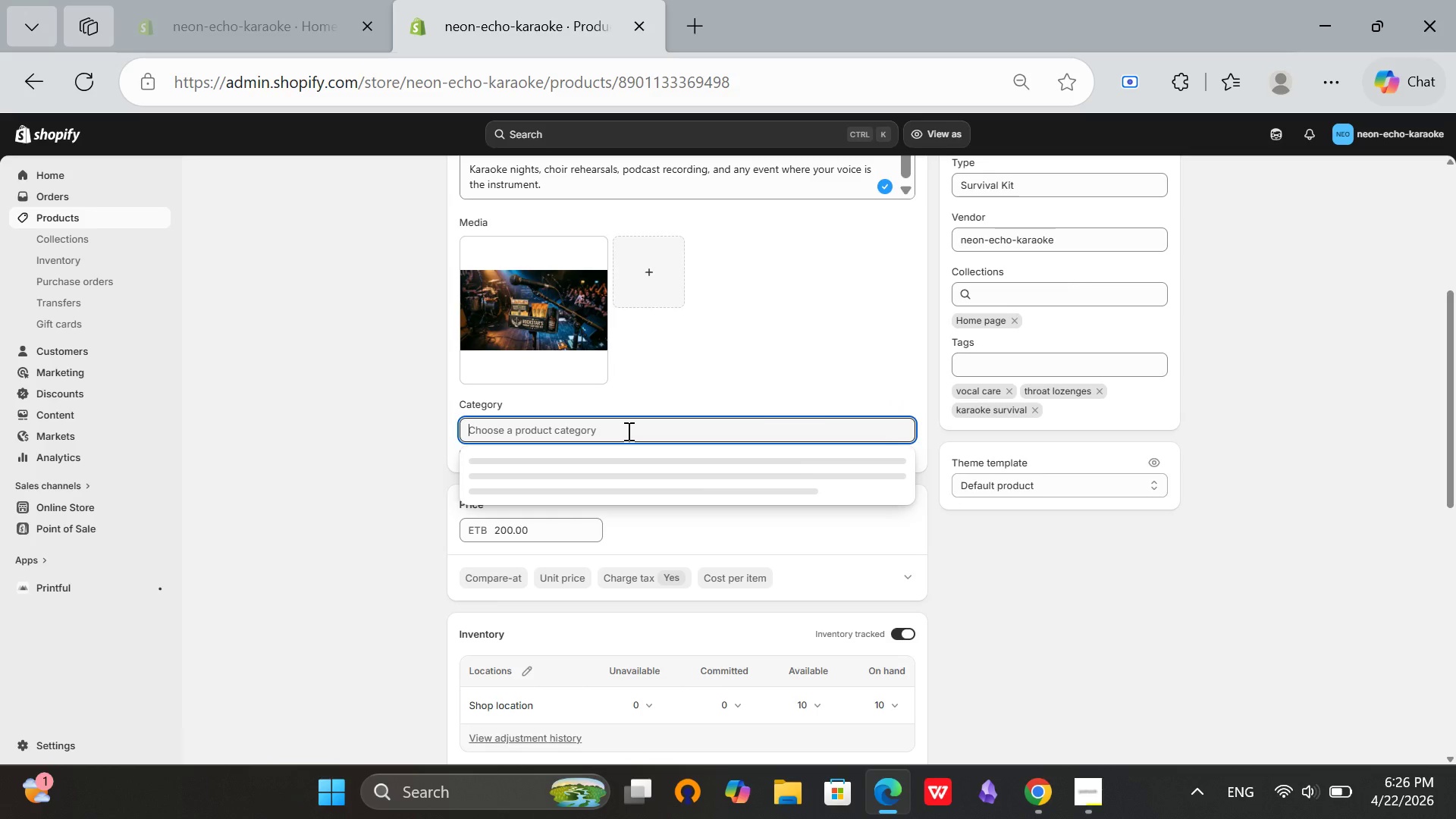 
hold_key(key=Backspace, duration=0.41)
 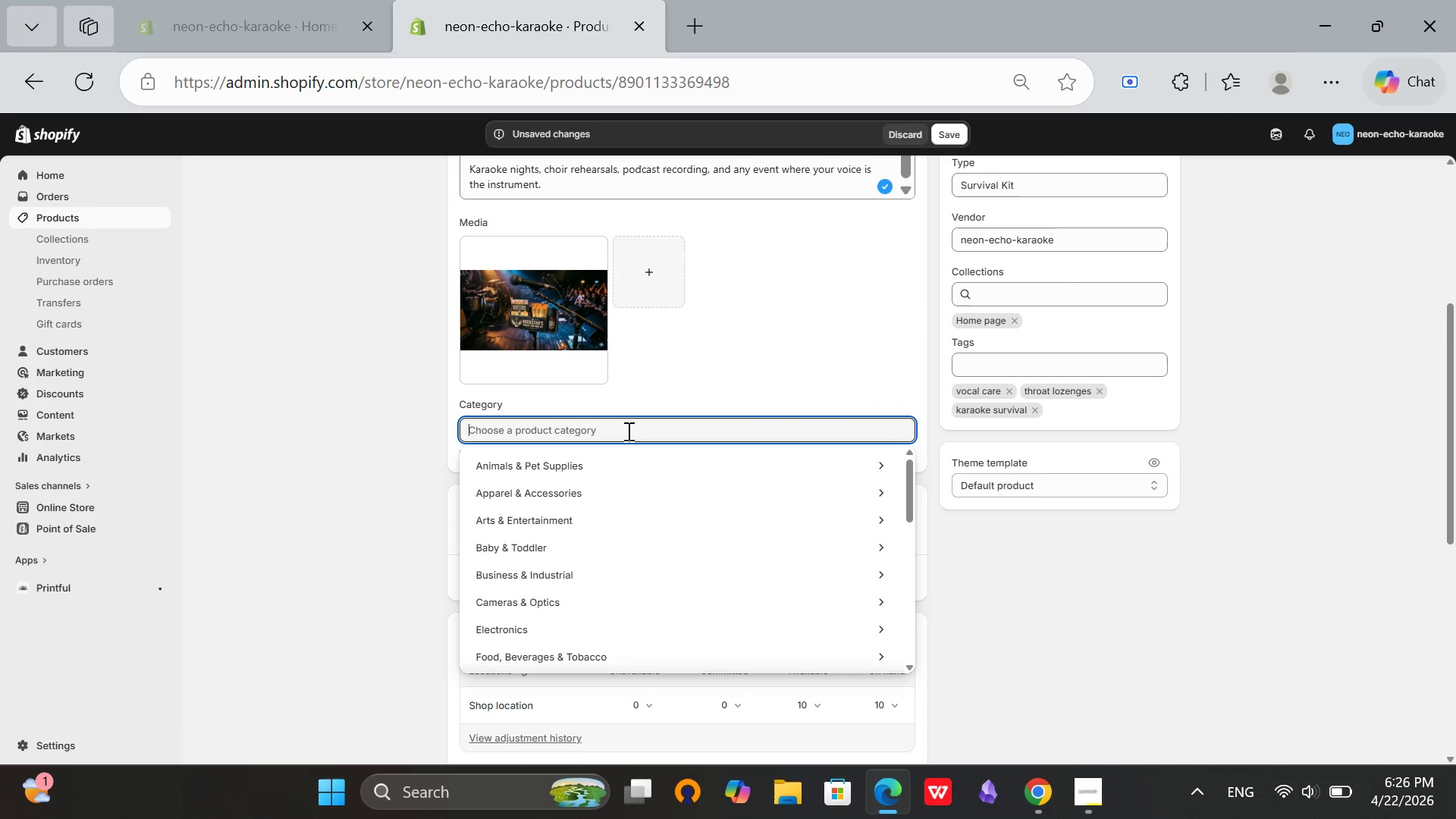 
type(breath fresheners)
 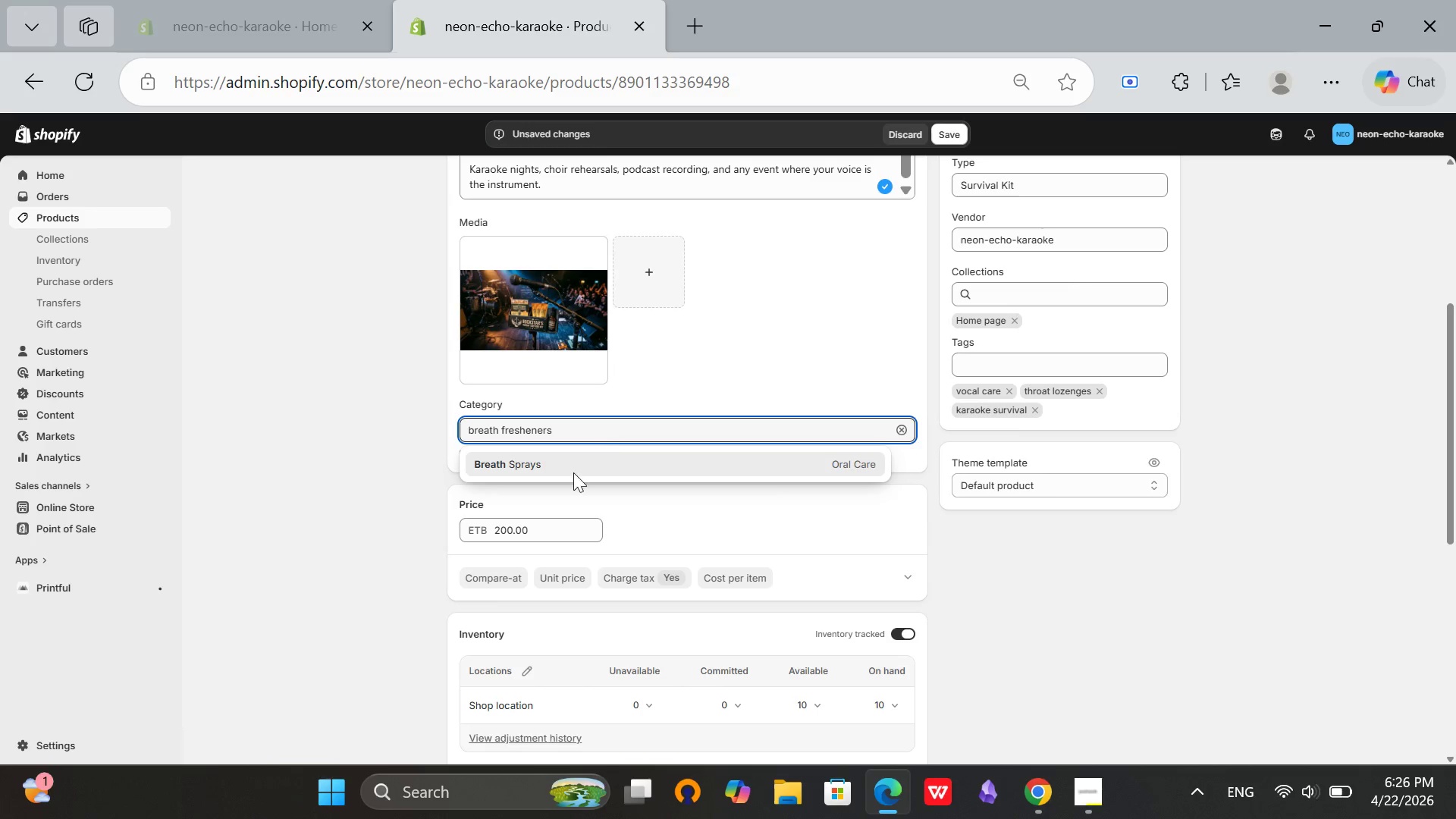 
left_click([559, 472])
 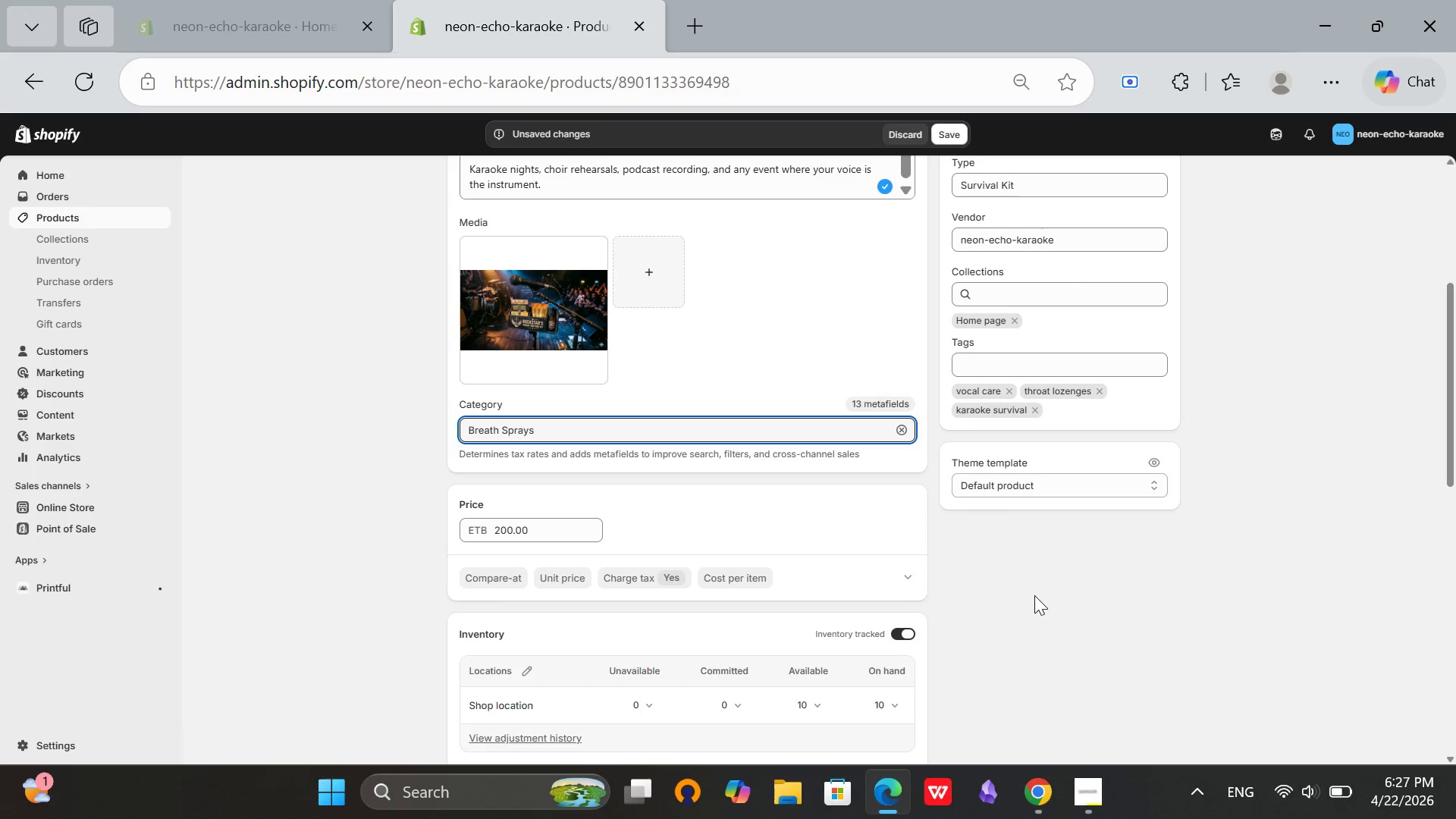 
left_click([1034, 595])
 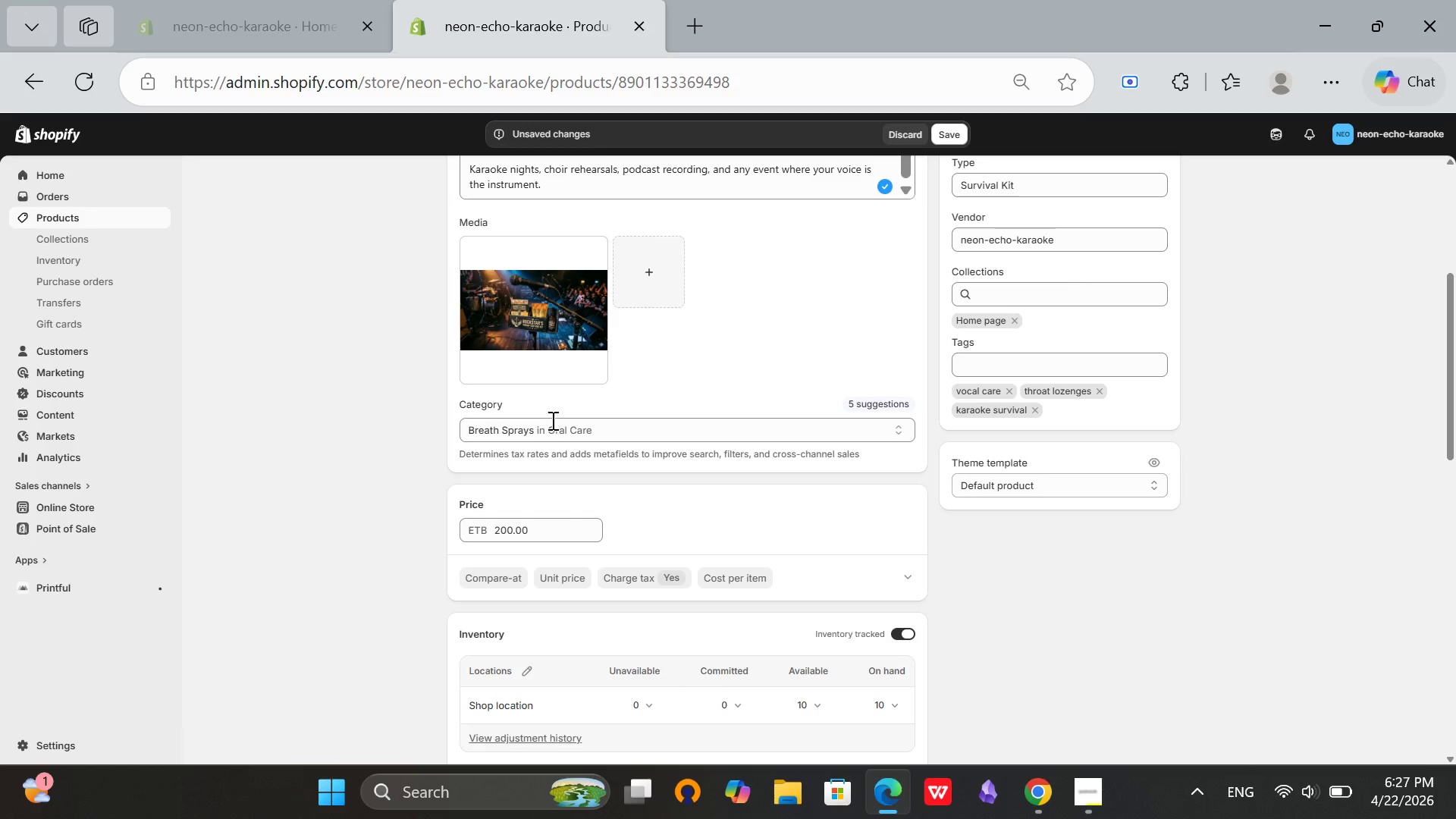 
wait(7.94)
 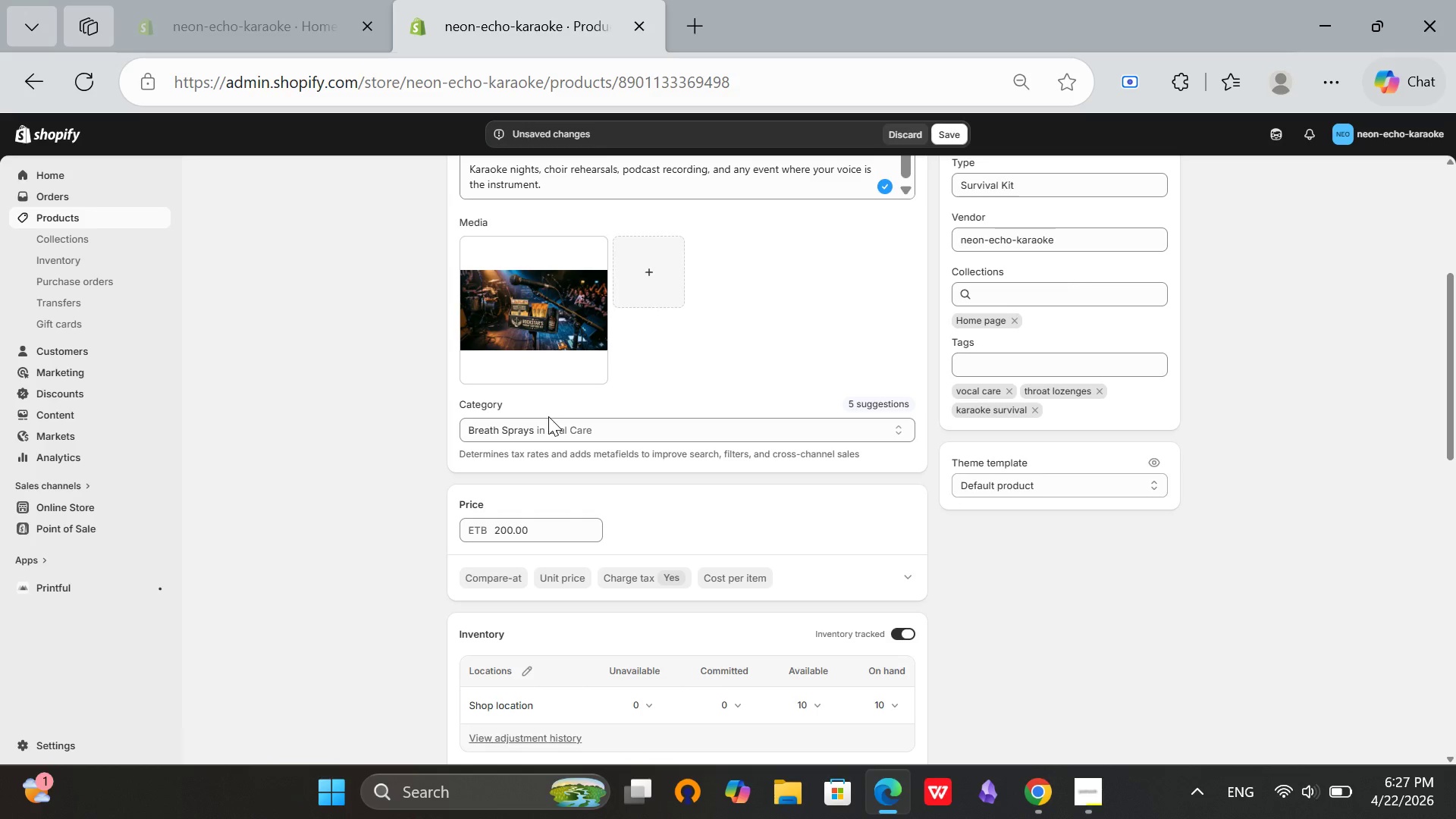 
left_click([570, 428])
 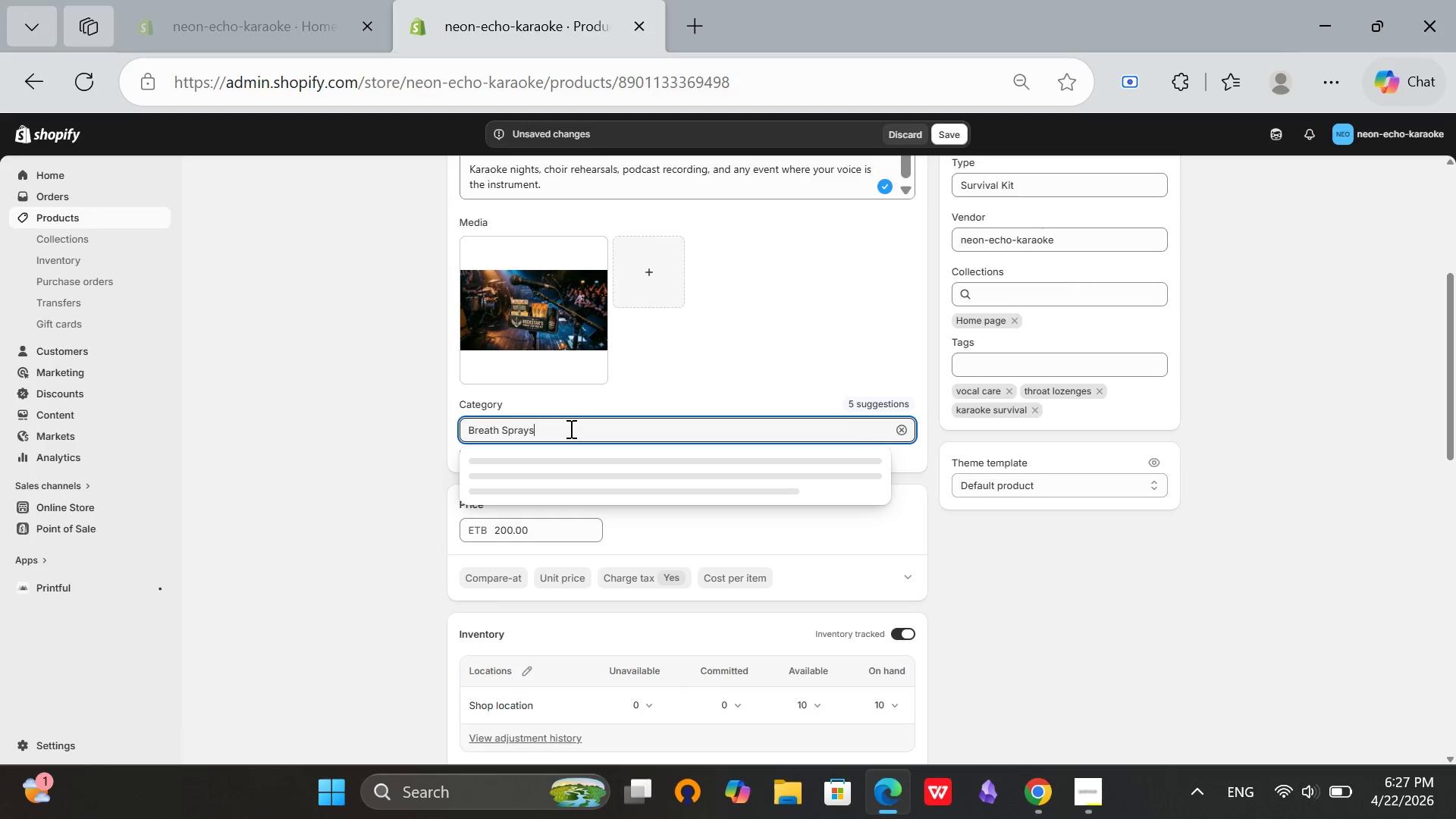 
hold_key(key=Backspace, duration=1.08)
 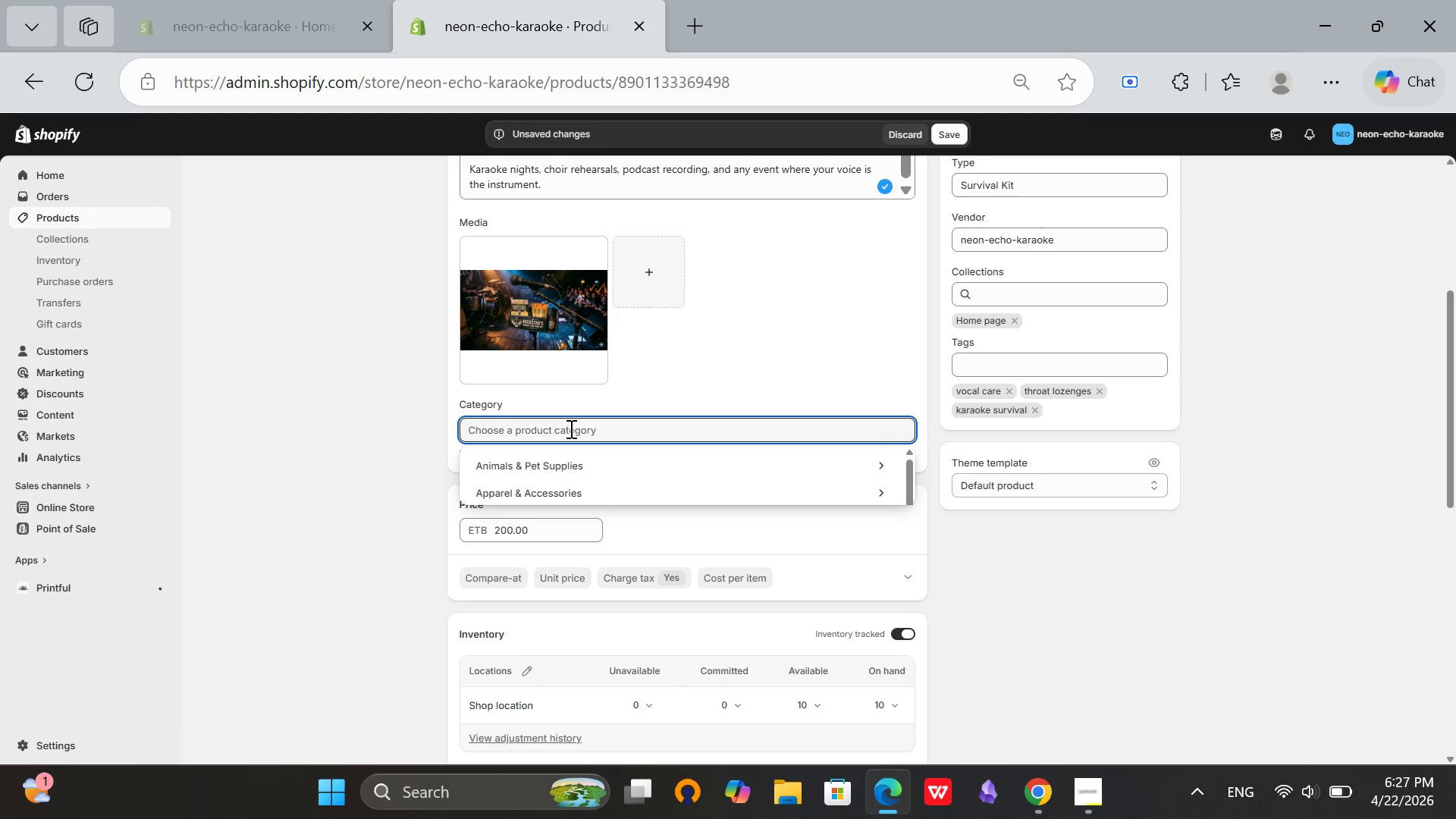 
type(Hard candy)
 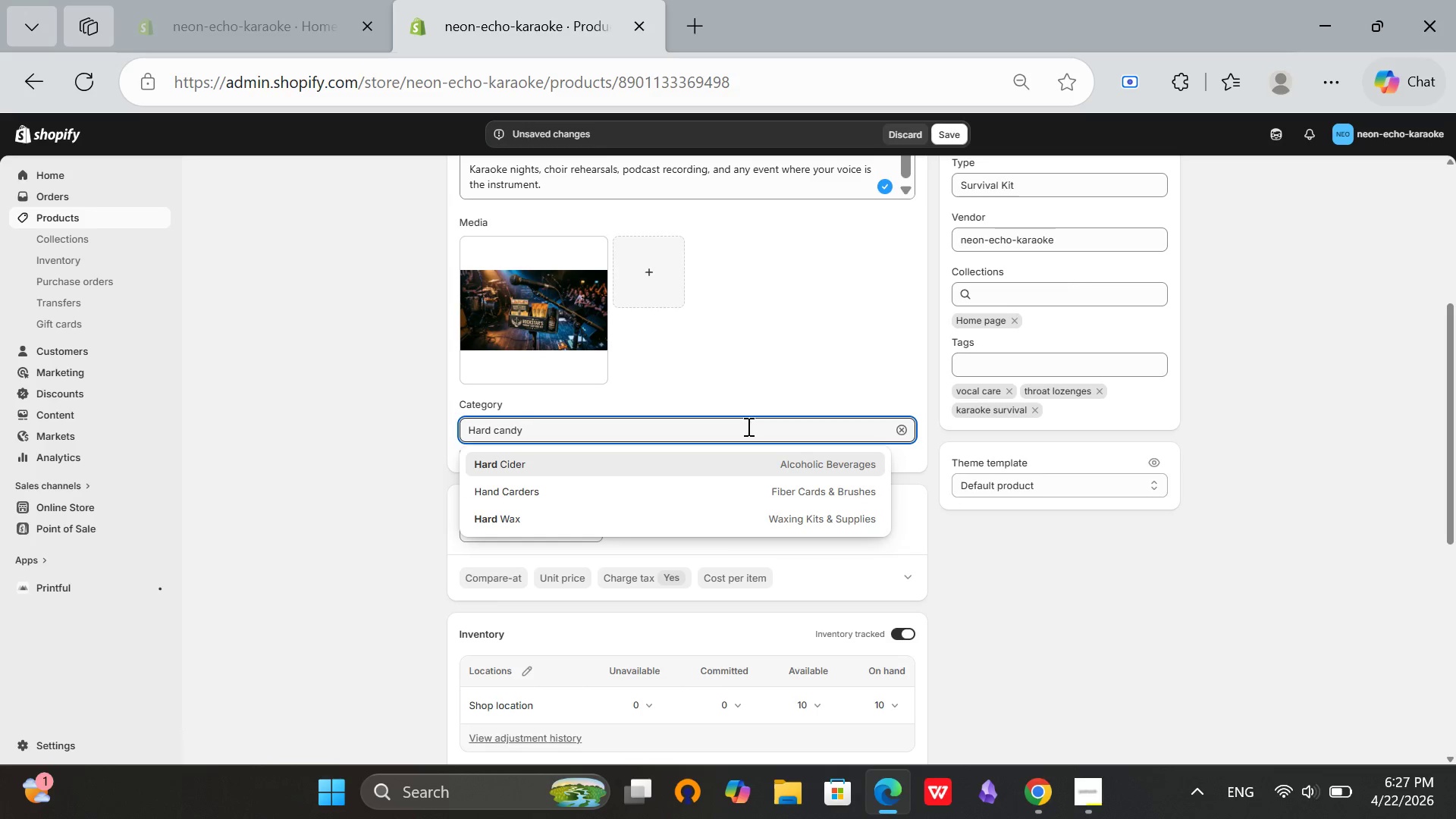 
wait(7.53)
 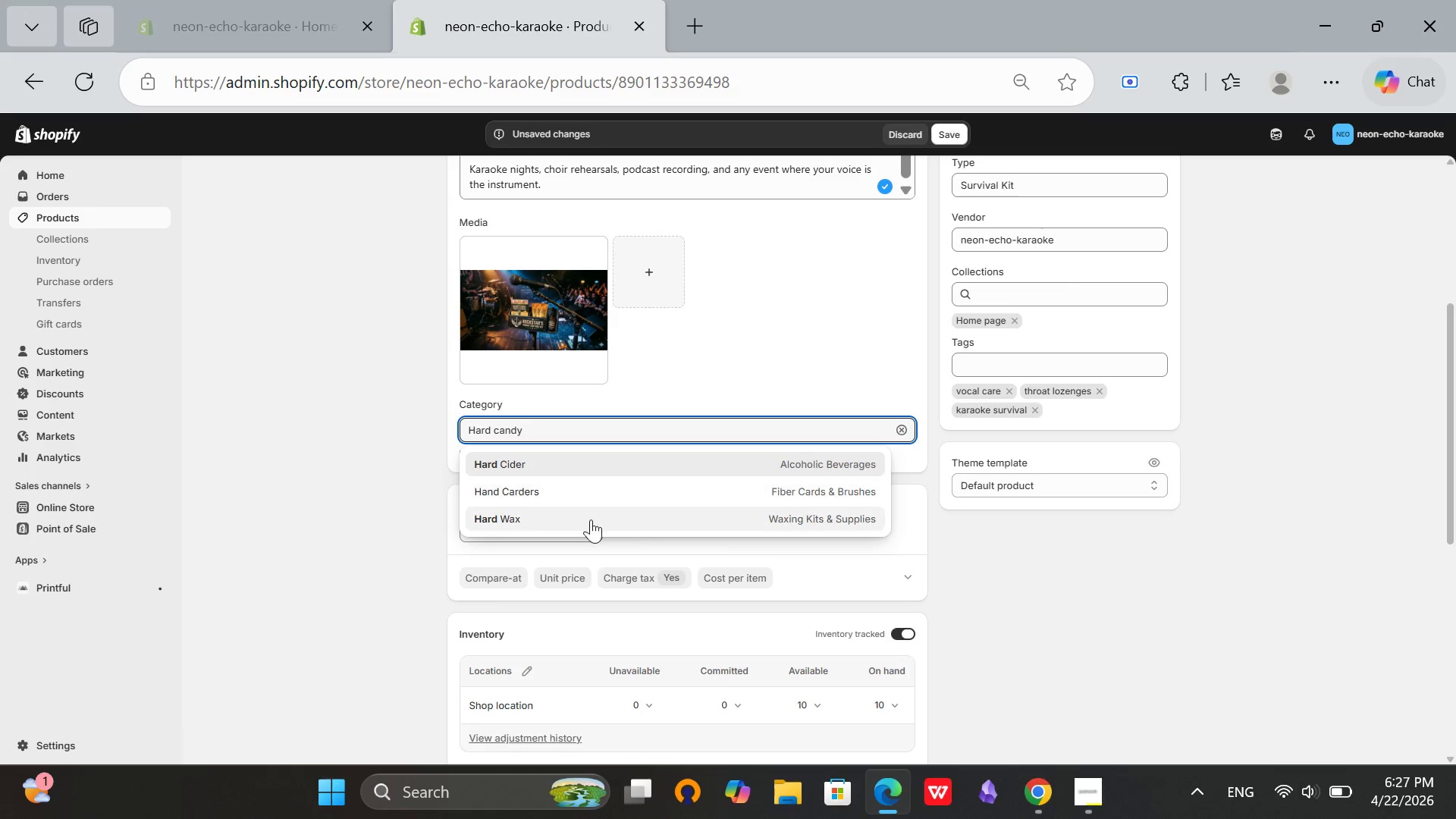 
hold_key(key=Backspace, duration=0.84)
 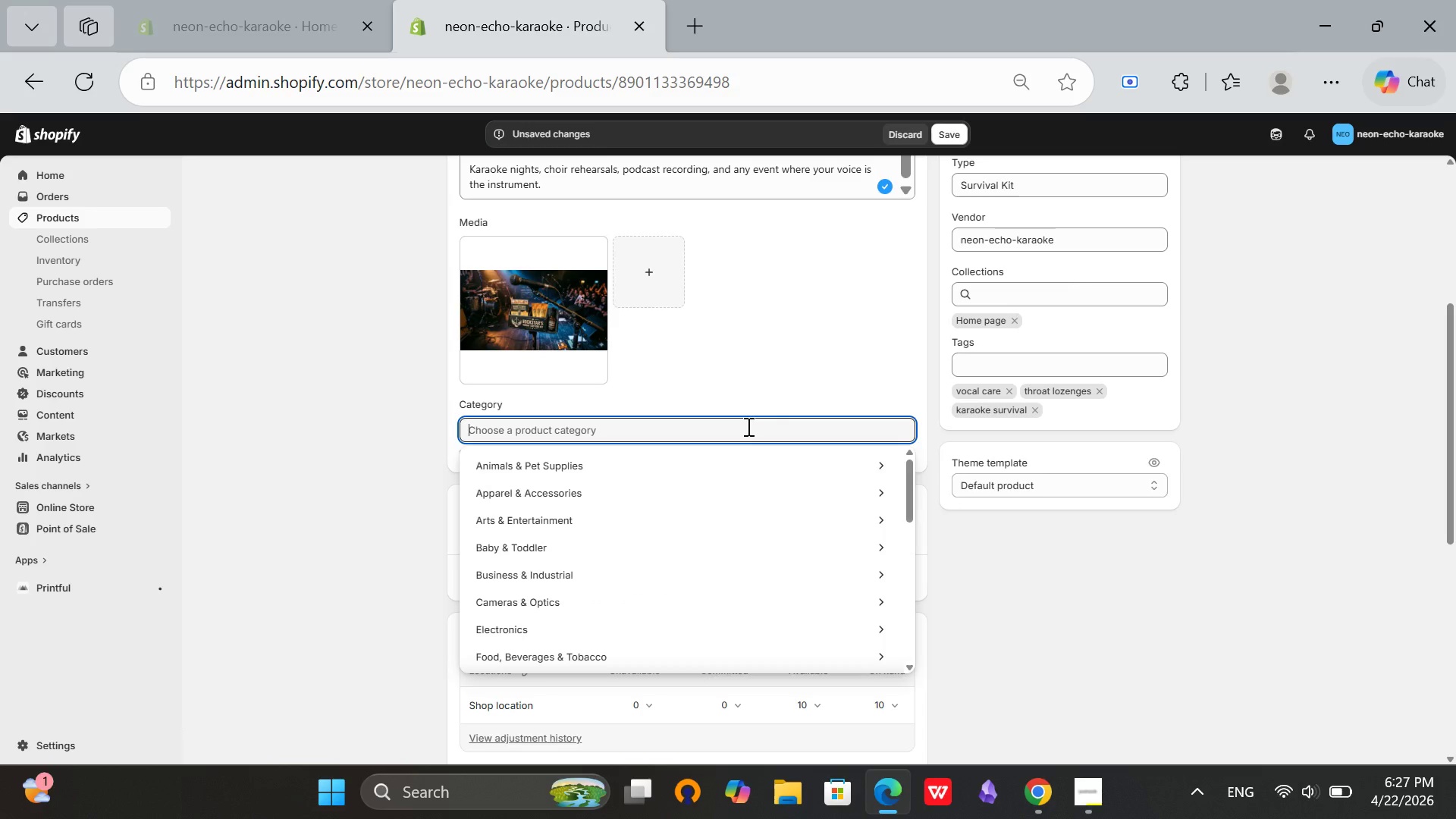 
type(candy)
 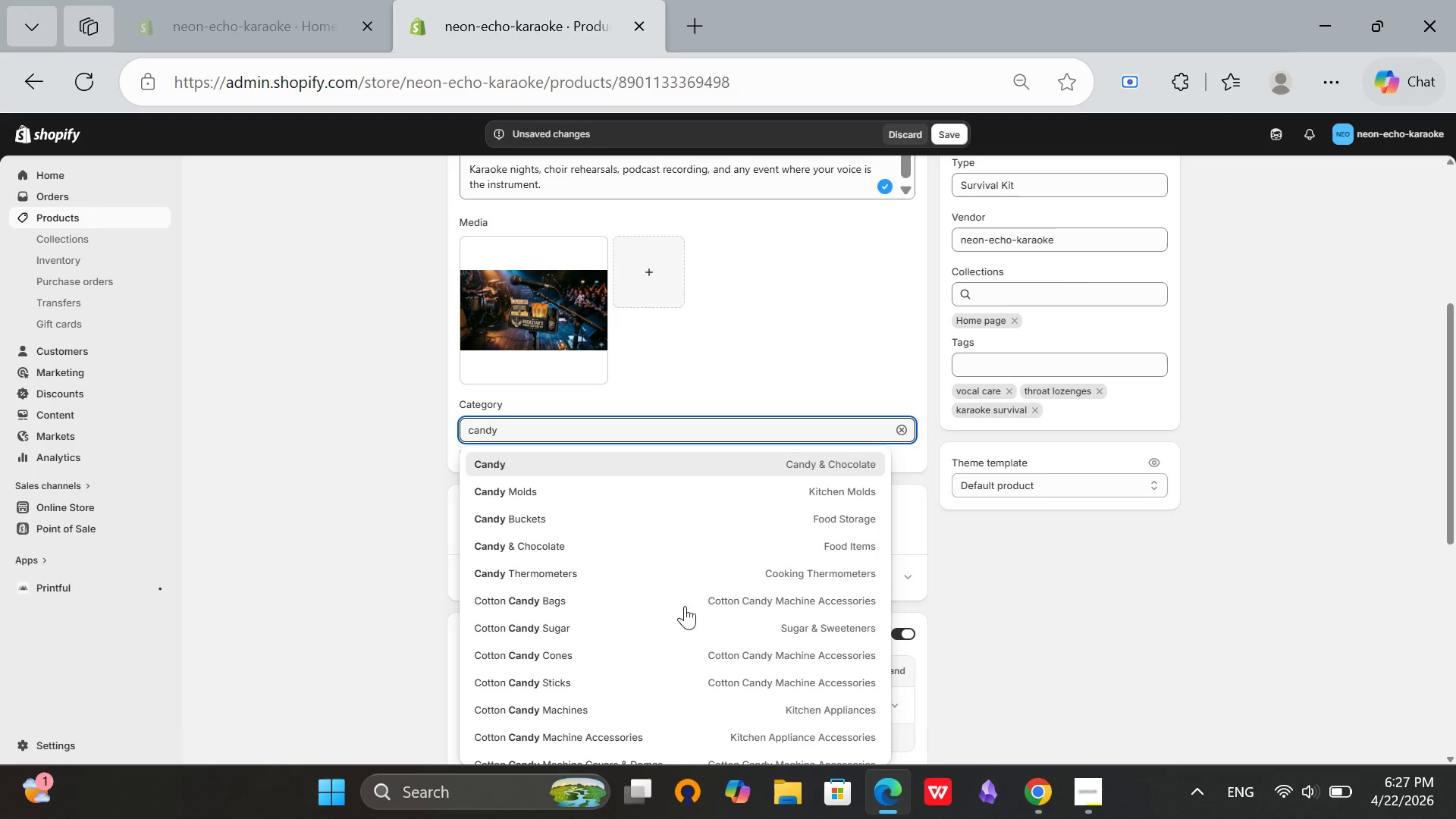 
left_click([588, 548])
 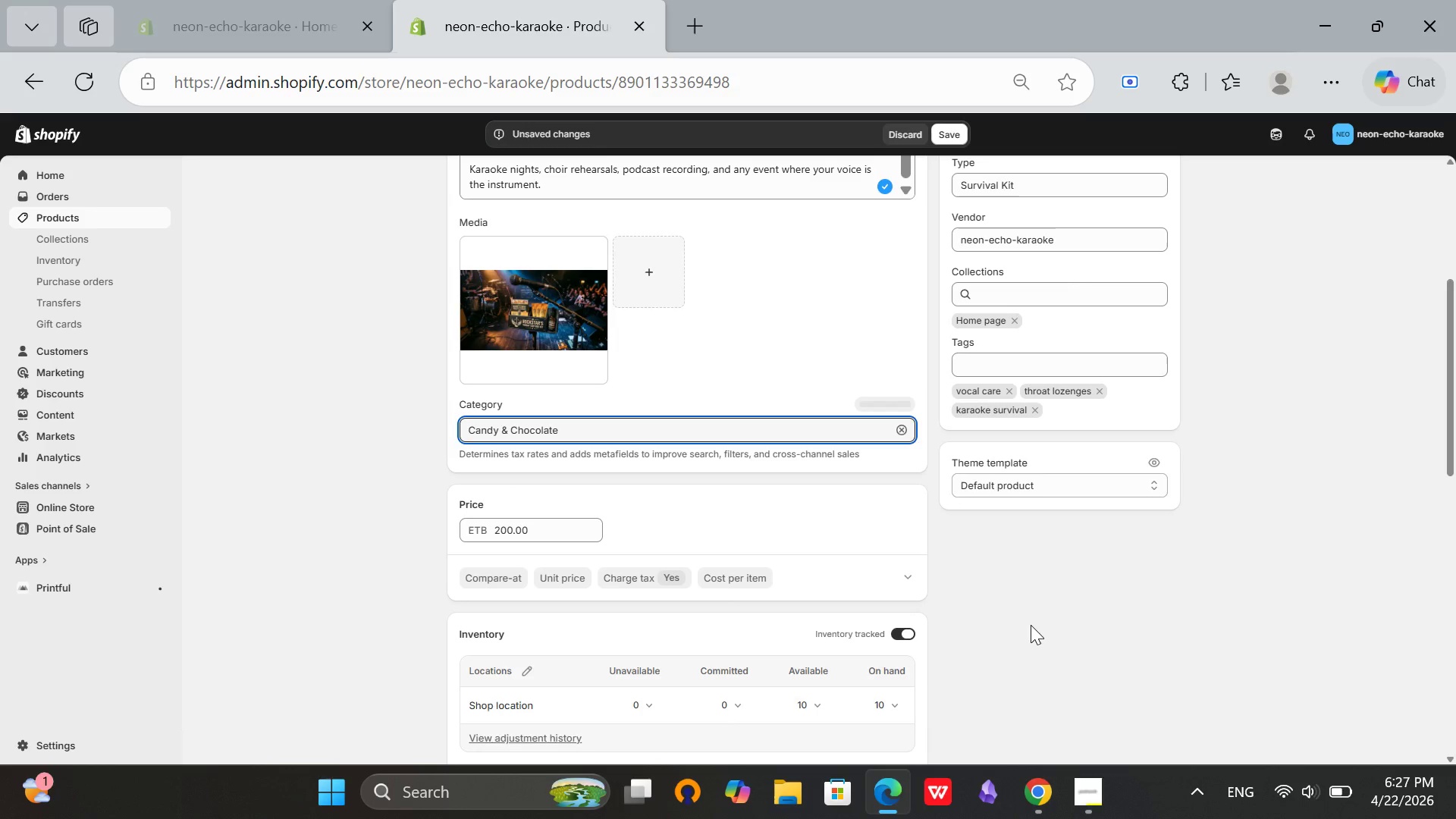 
left_click([1031, 625])
 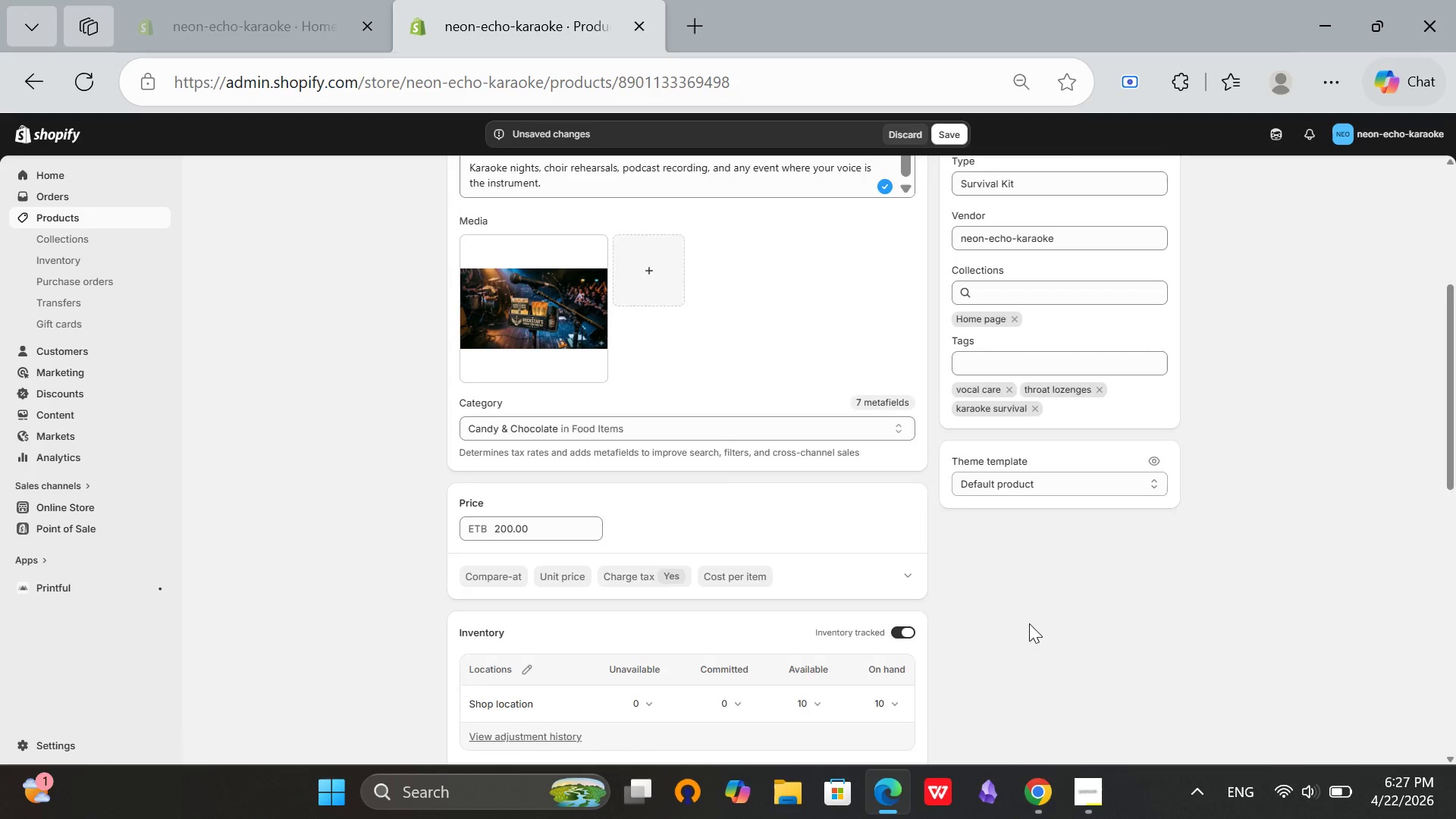 
scroll: coordinate [1029, 623], scroll_direction: down, amount: 1.0
 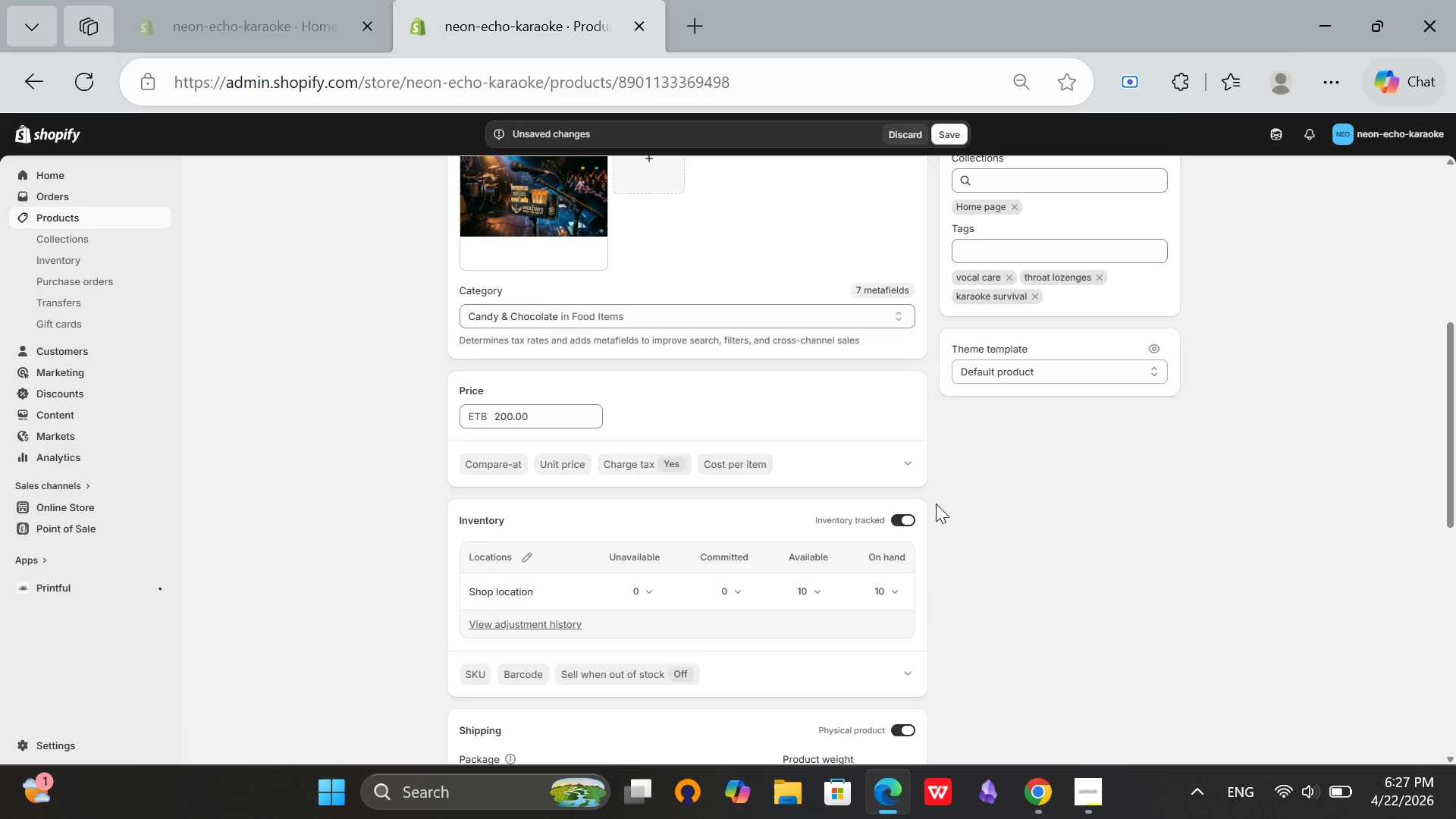 
scroll: coordinate [948, 507], scroll_direction: up, amount: 9.0
 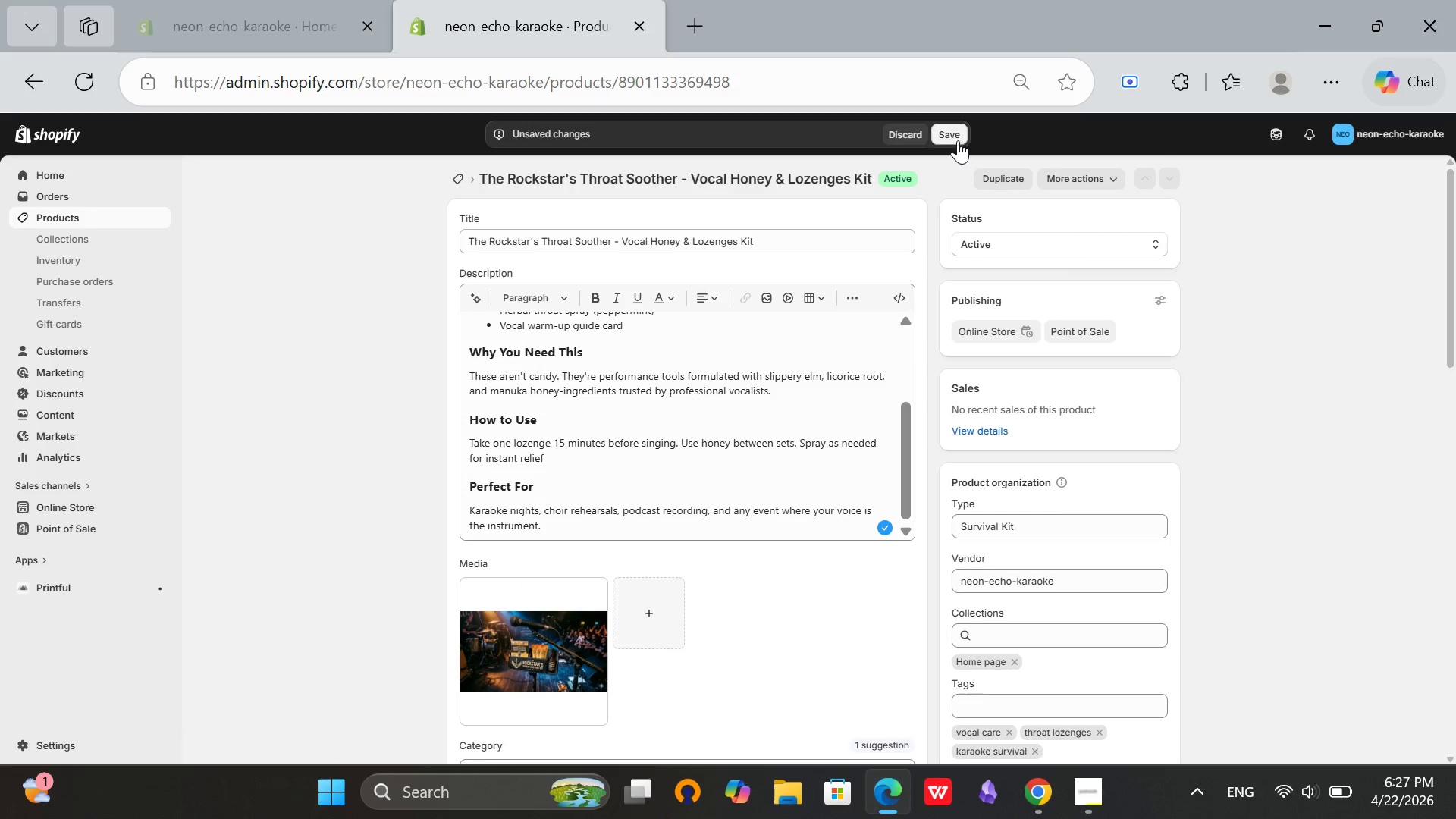 
left_click([956, 140])
 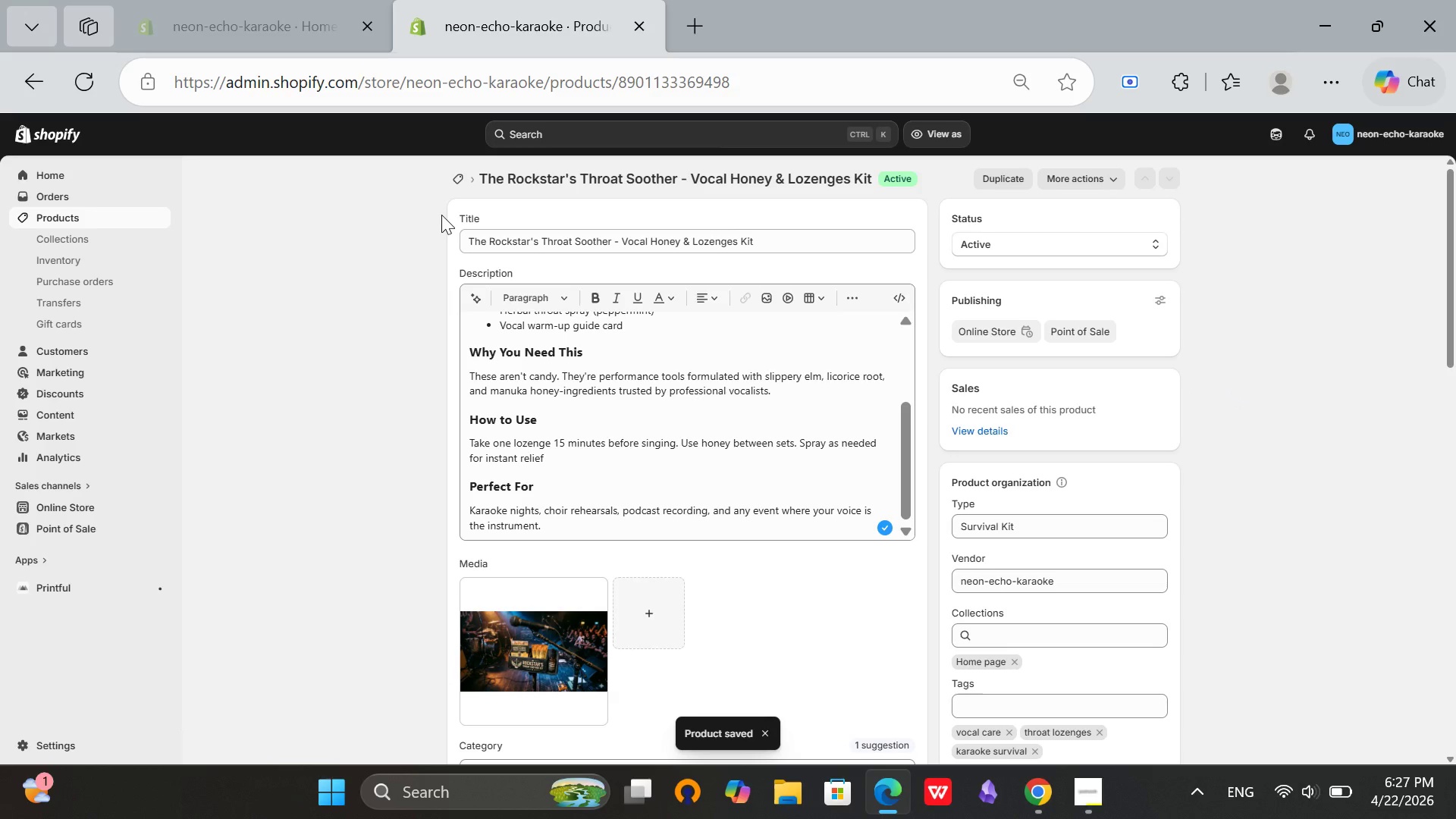 
wait(11.12)
 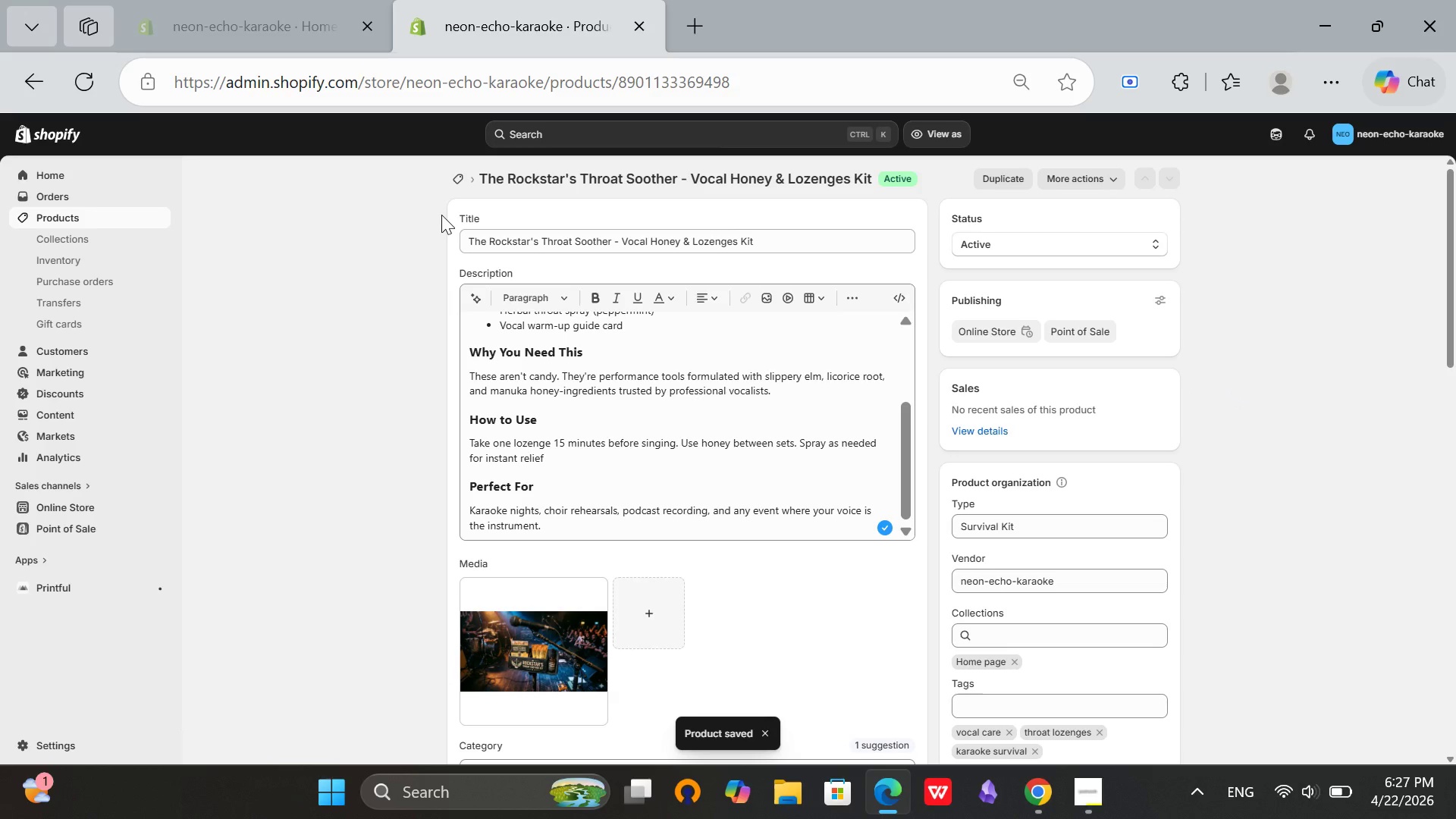 
left_click([463, 175])
 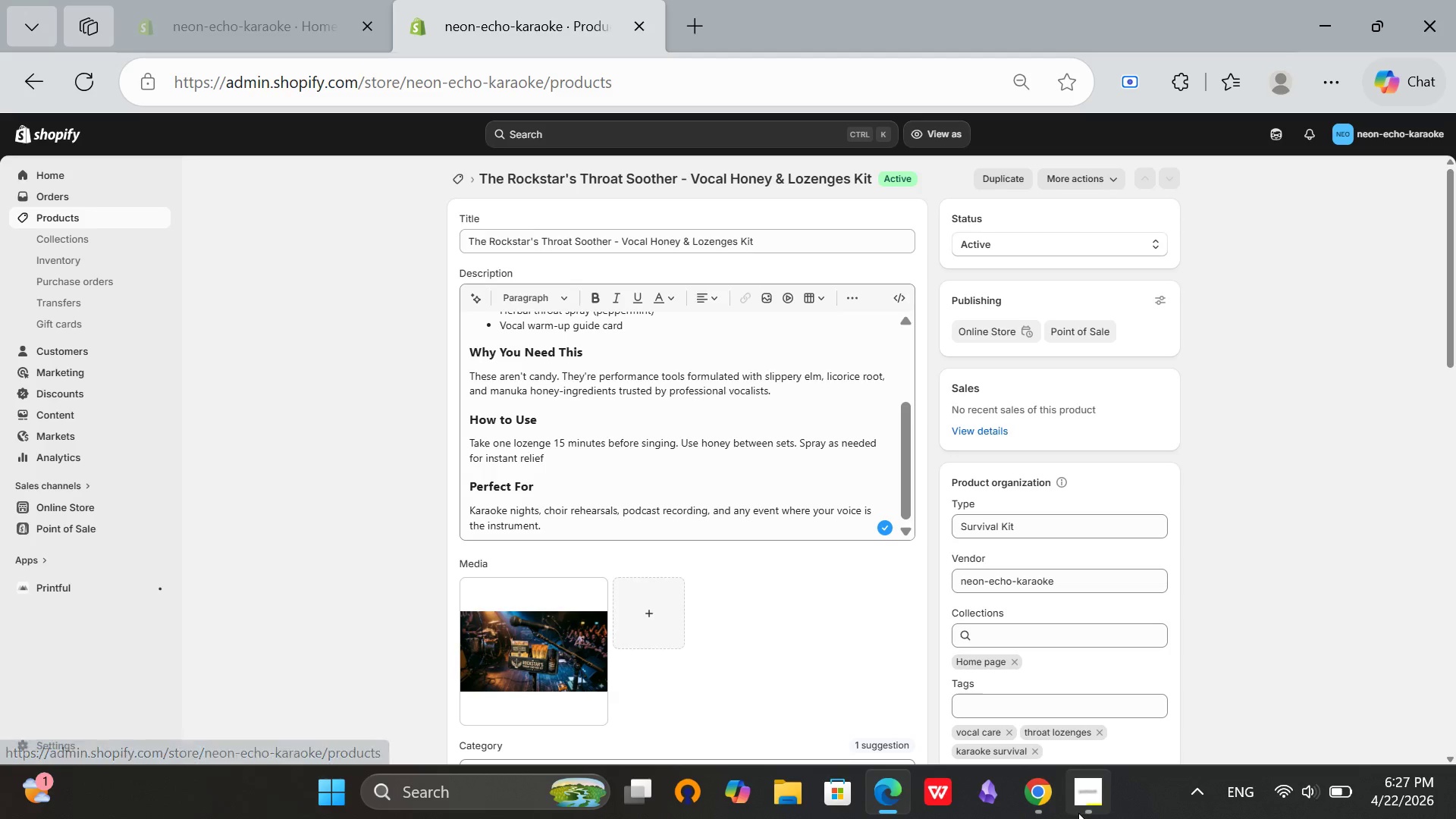 
left_click([1078, 813])